 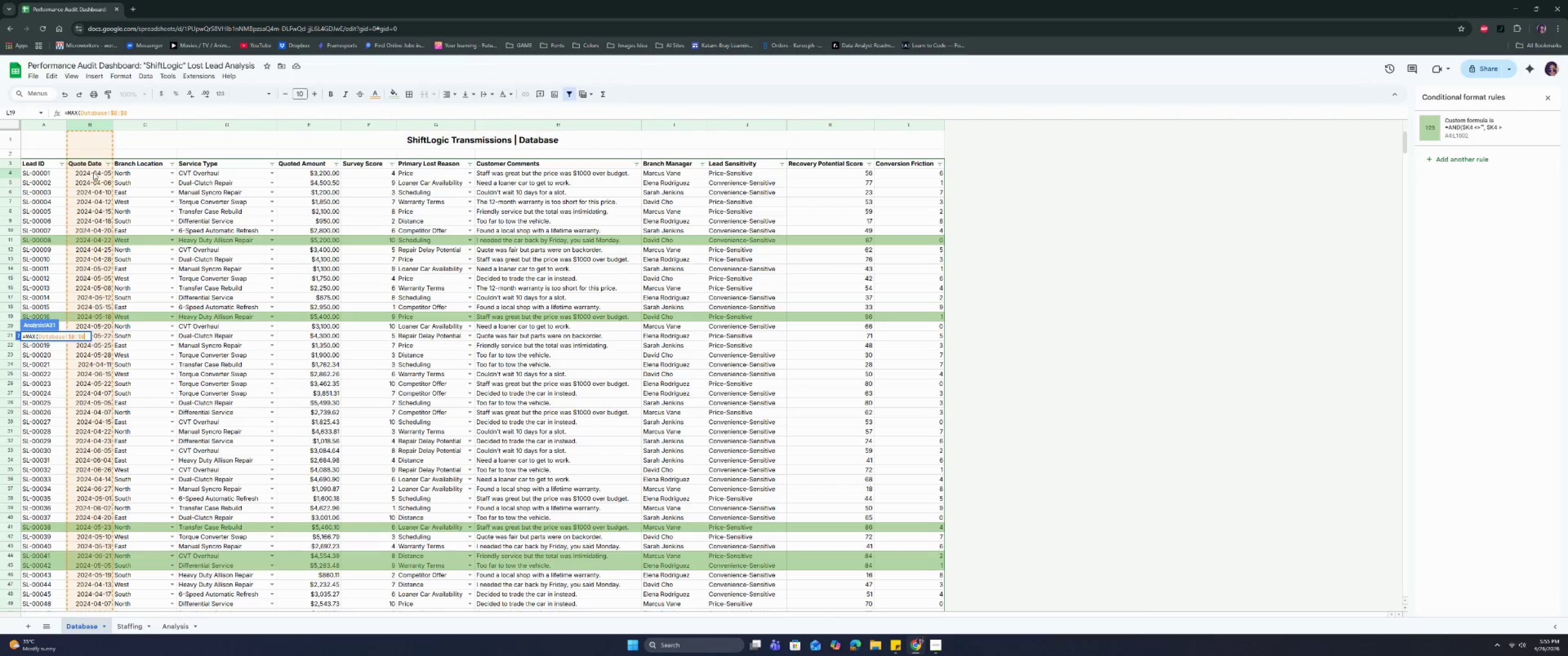 
key(Shift+0)
 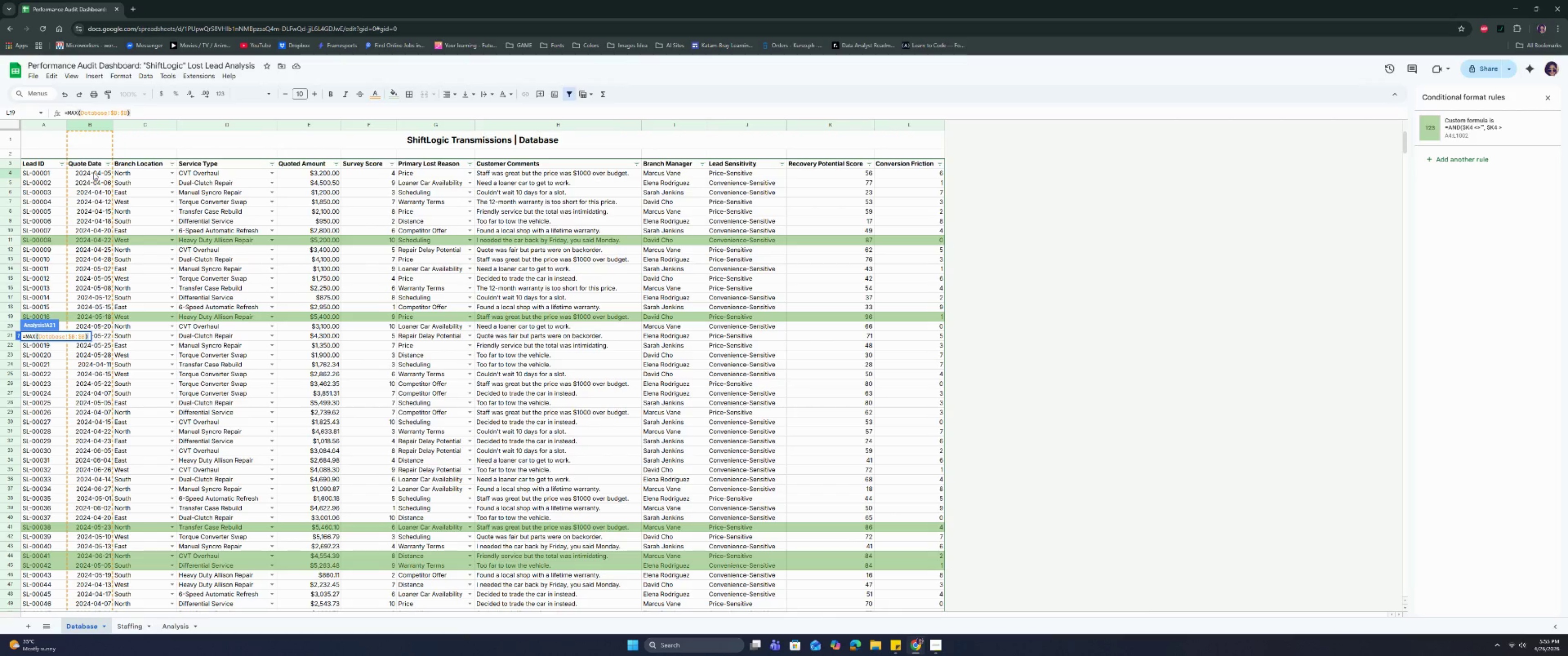 
key(Space)
 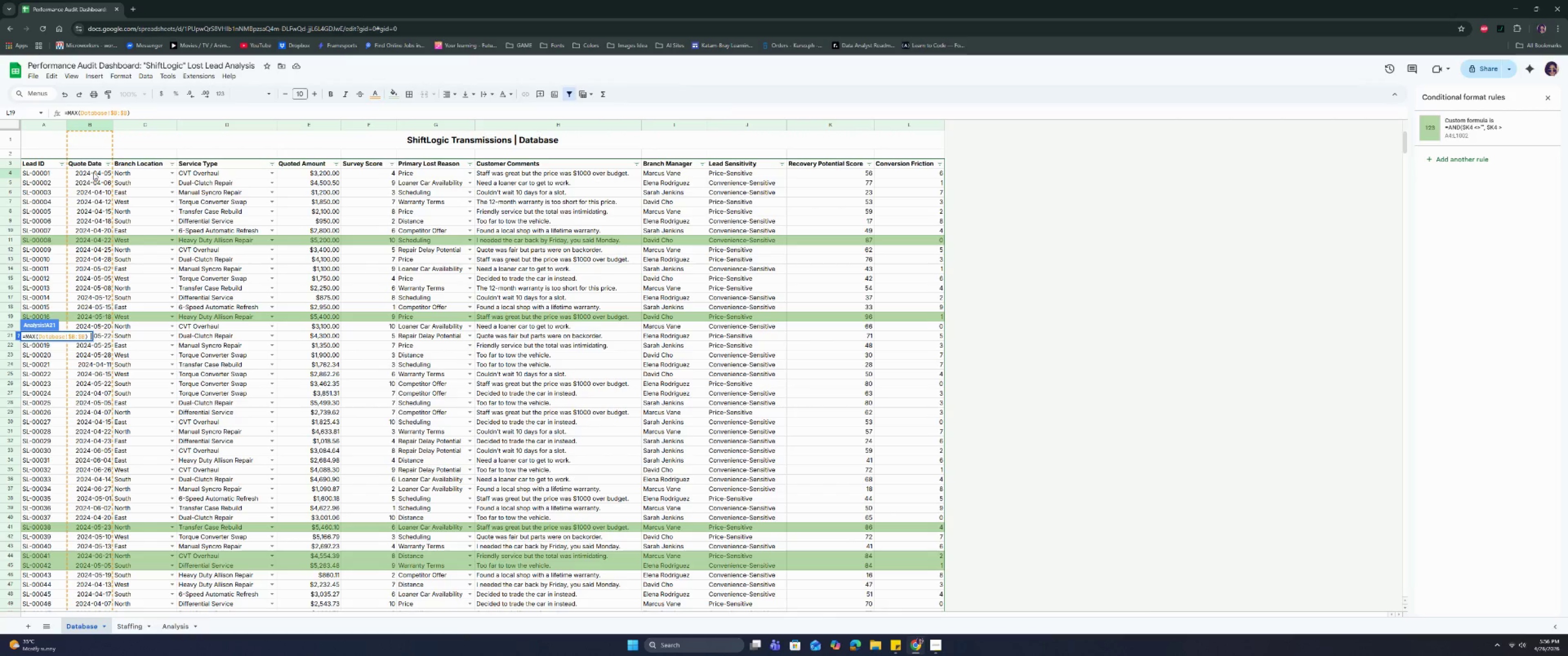 
key(Backspace)
type(-84)
 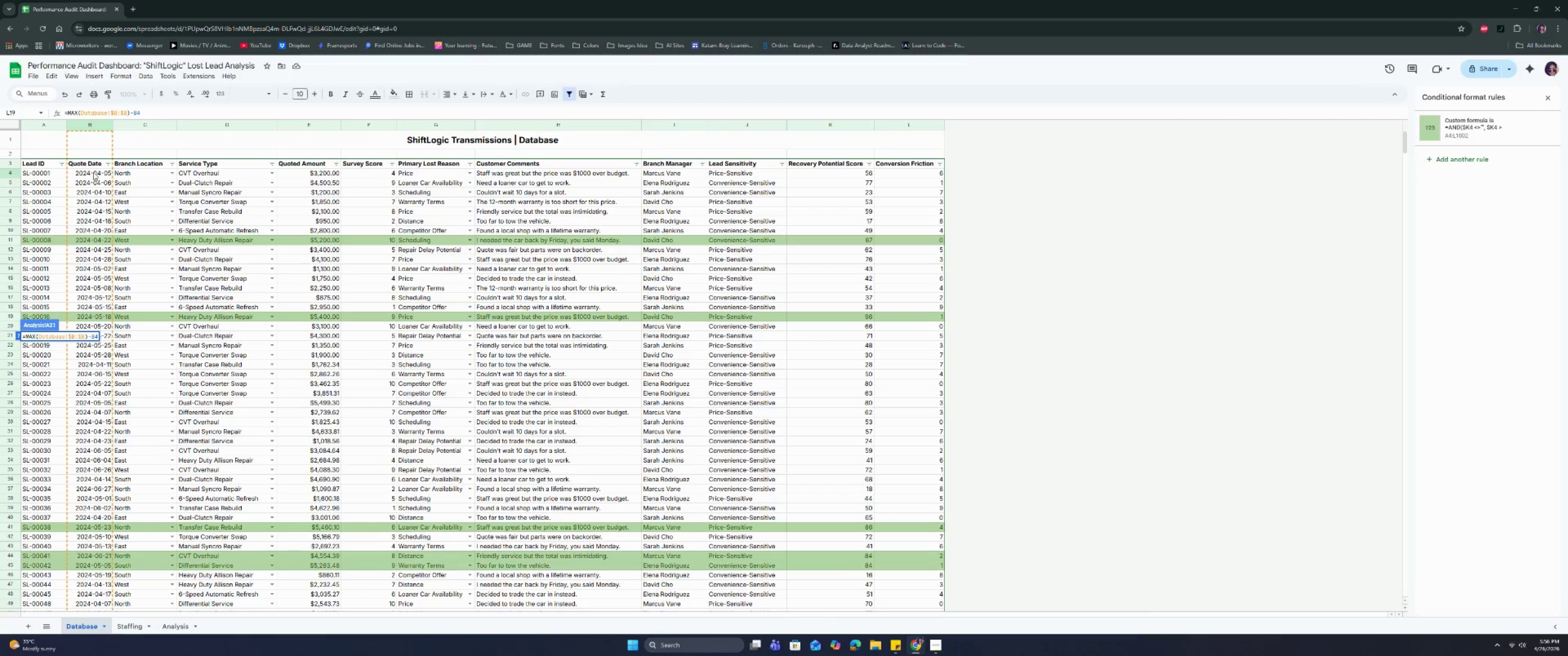 
key(Enter)
 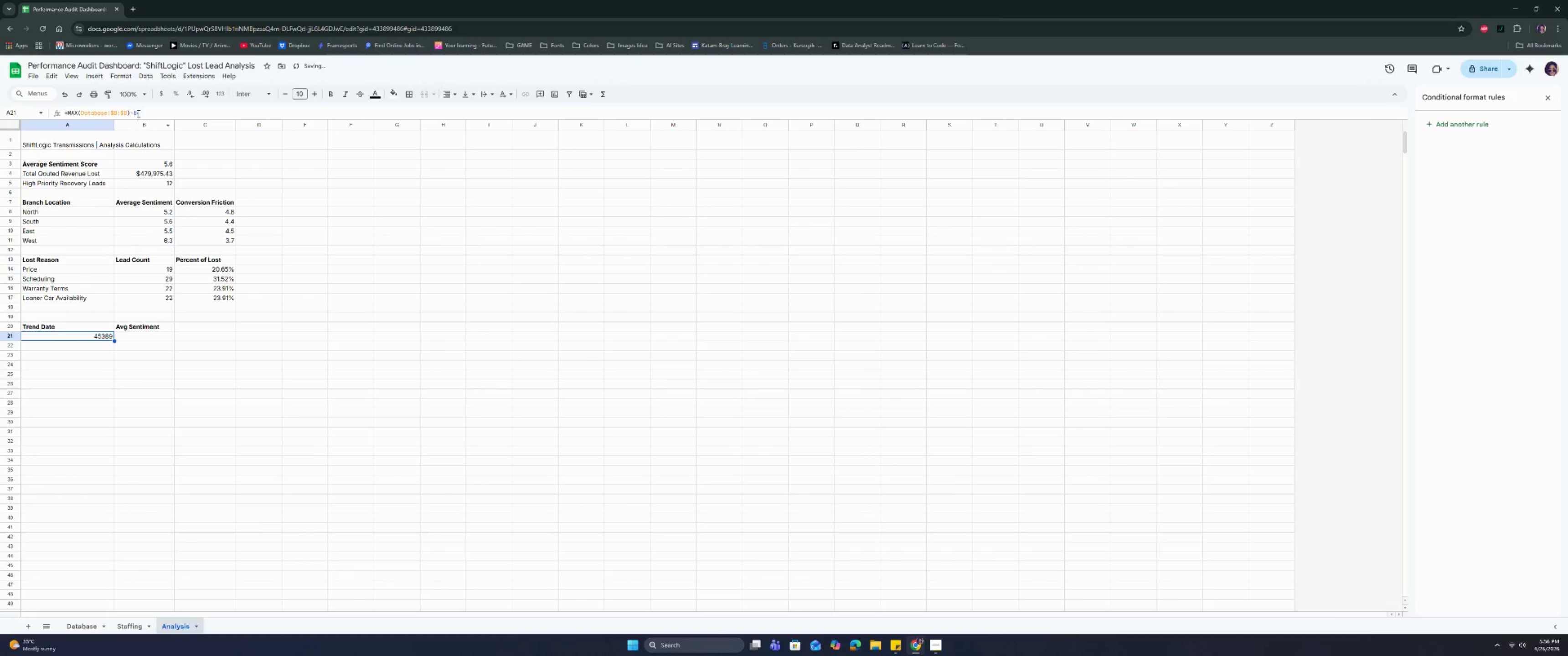 
left_click([145, 75])
 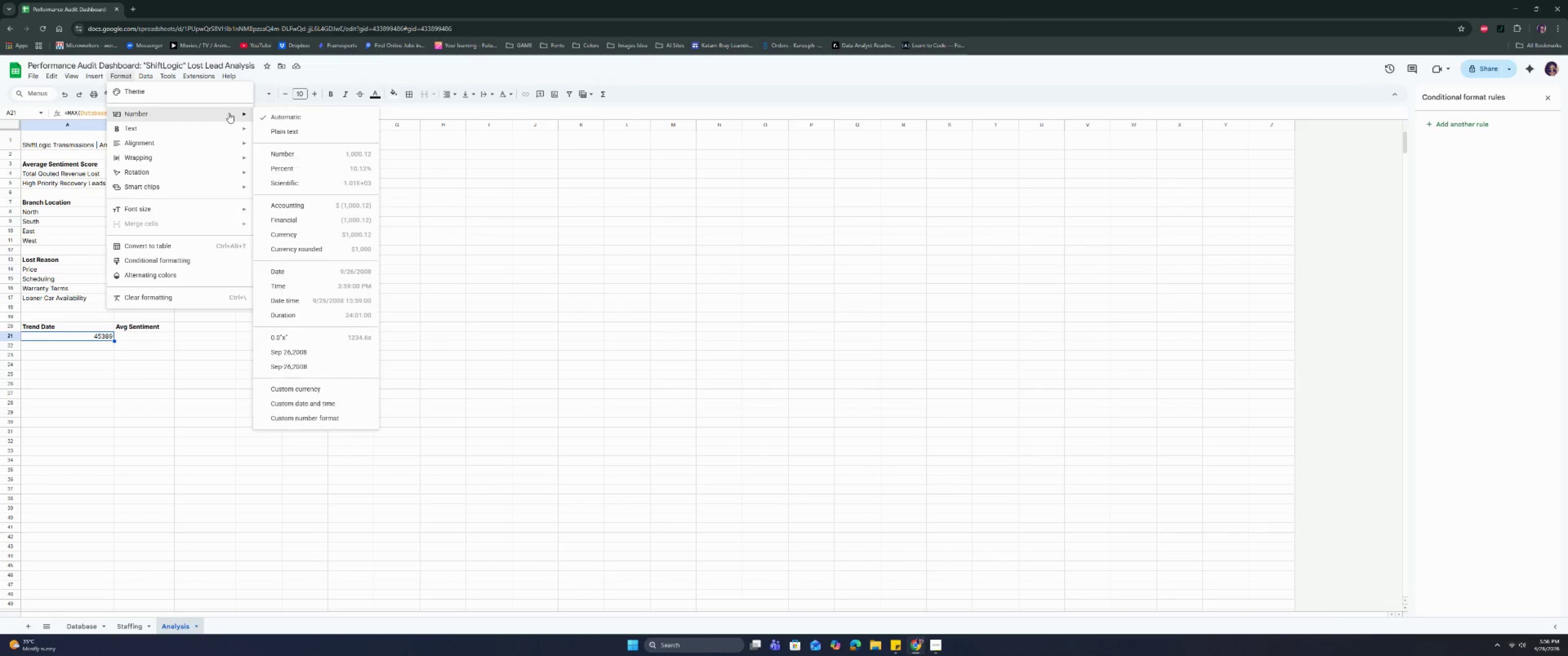 
left_click([309, 272])
 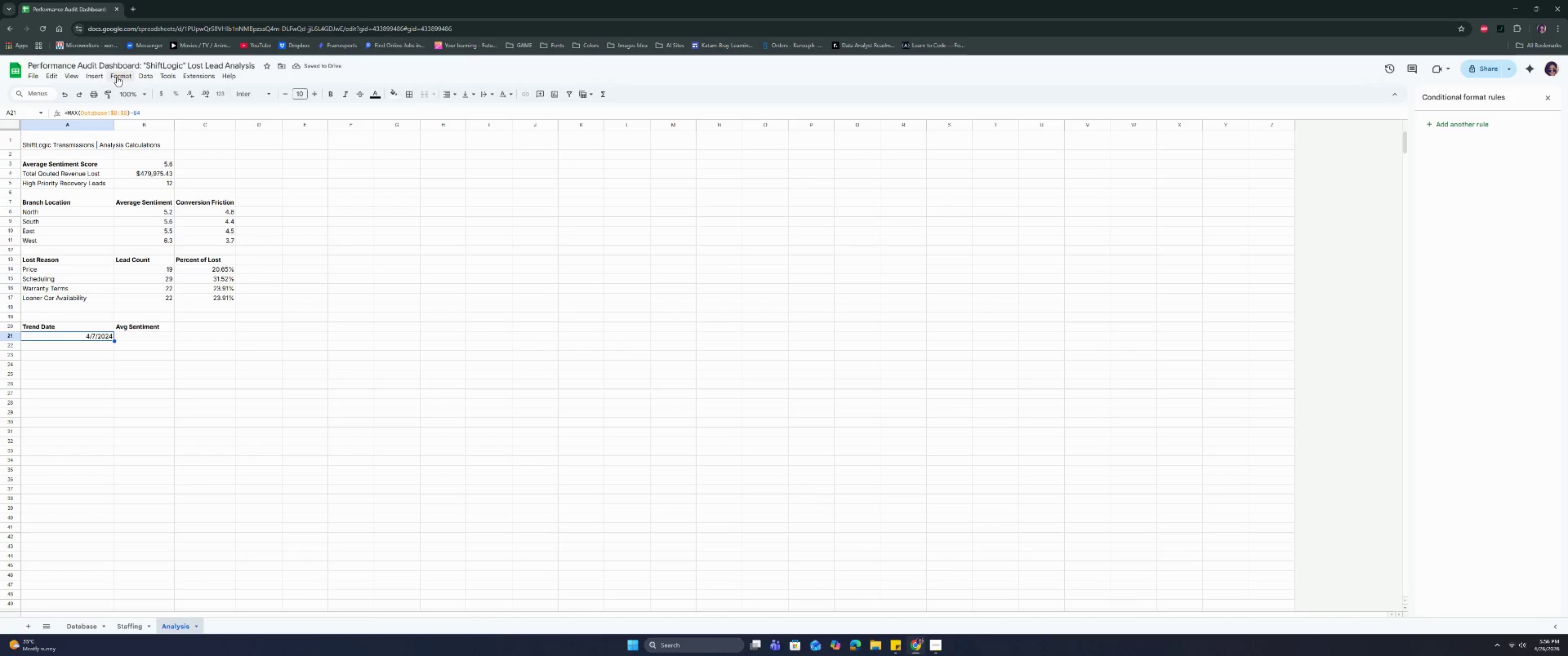 
left_click([129, 77])
 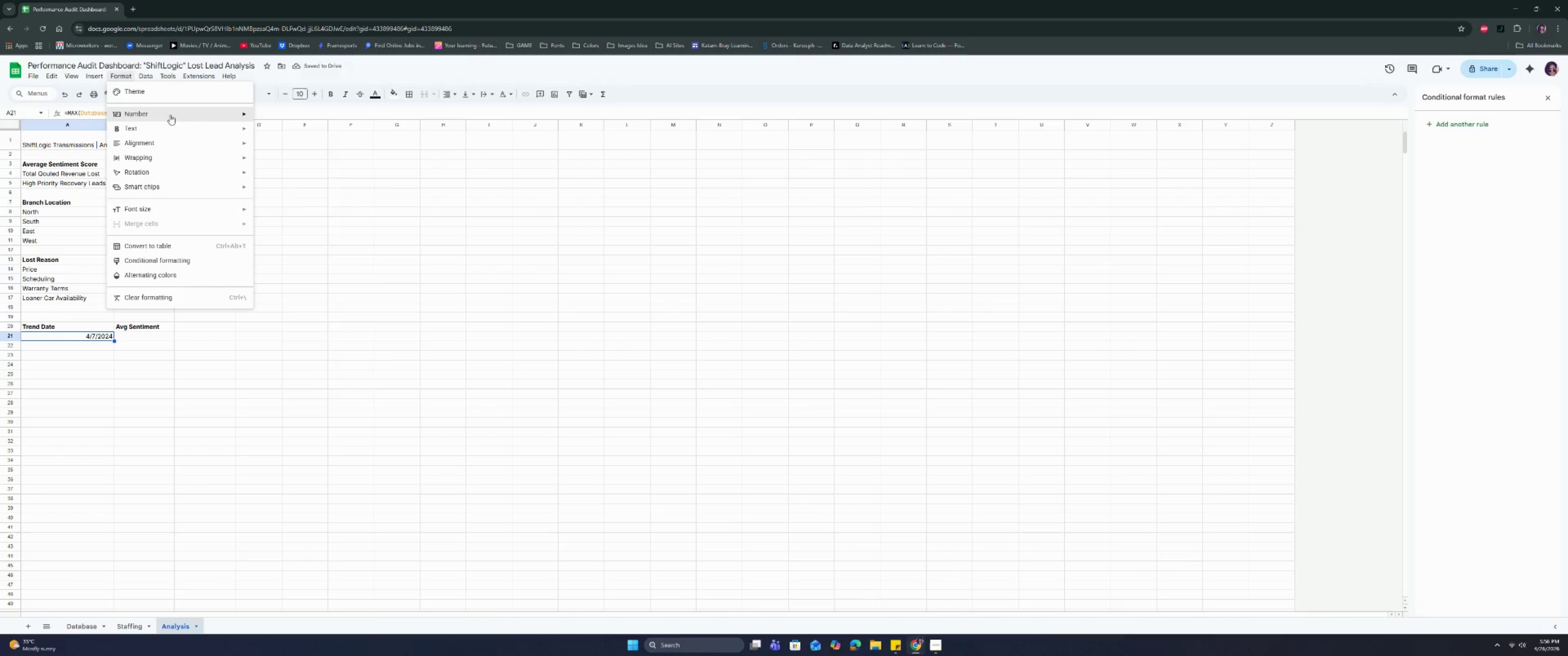 
mouse_move([255, 116])
 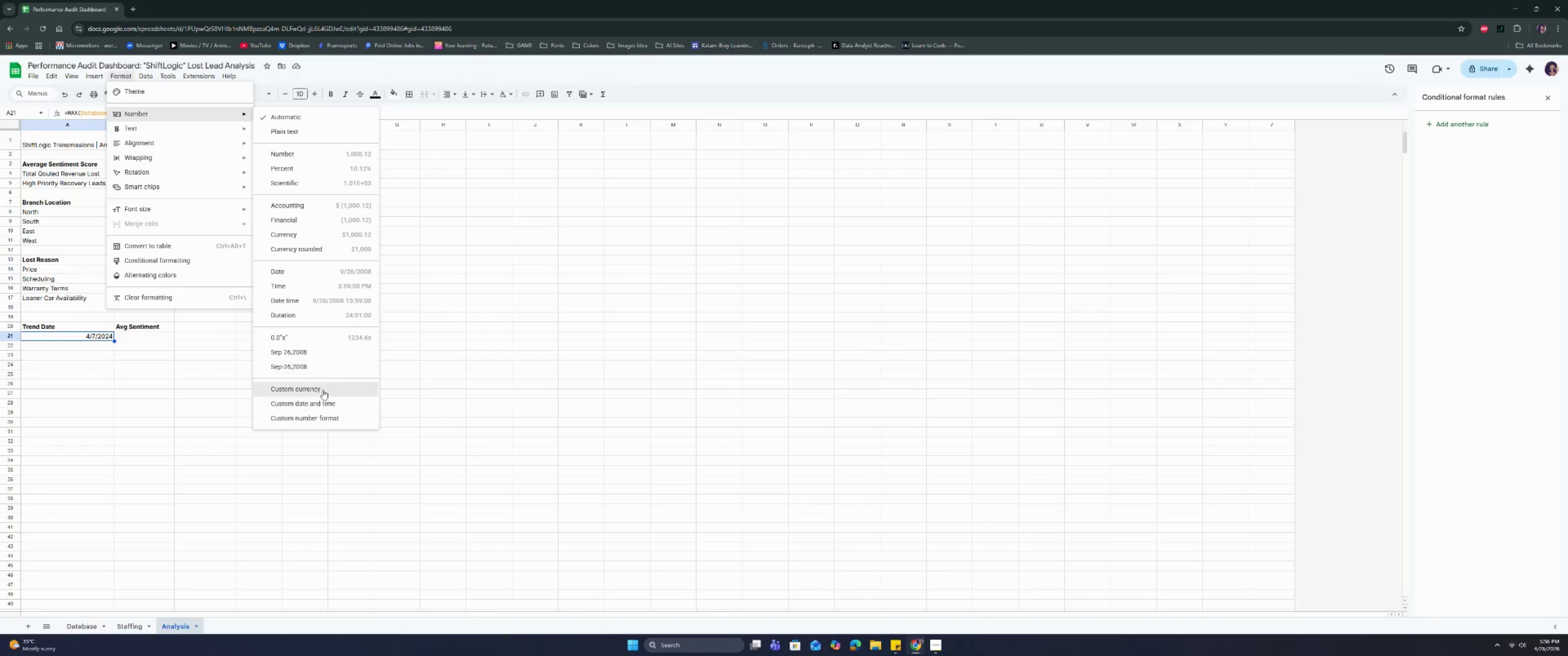 
left_click([319, 407])
 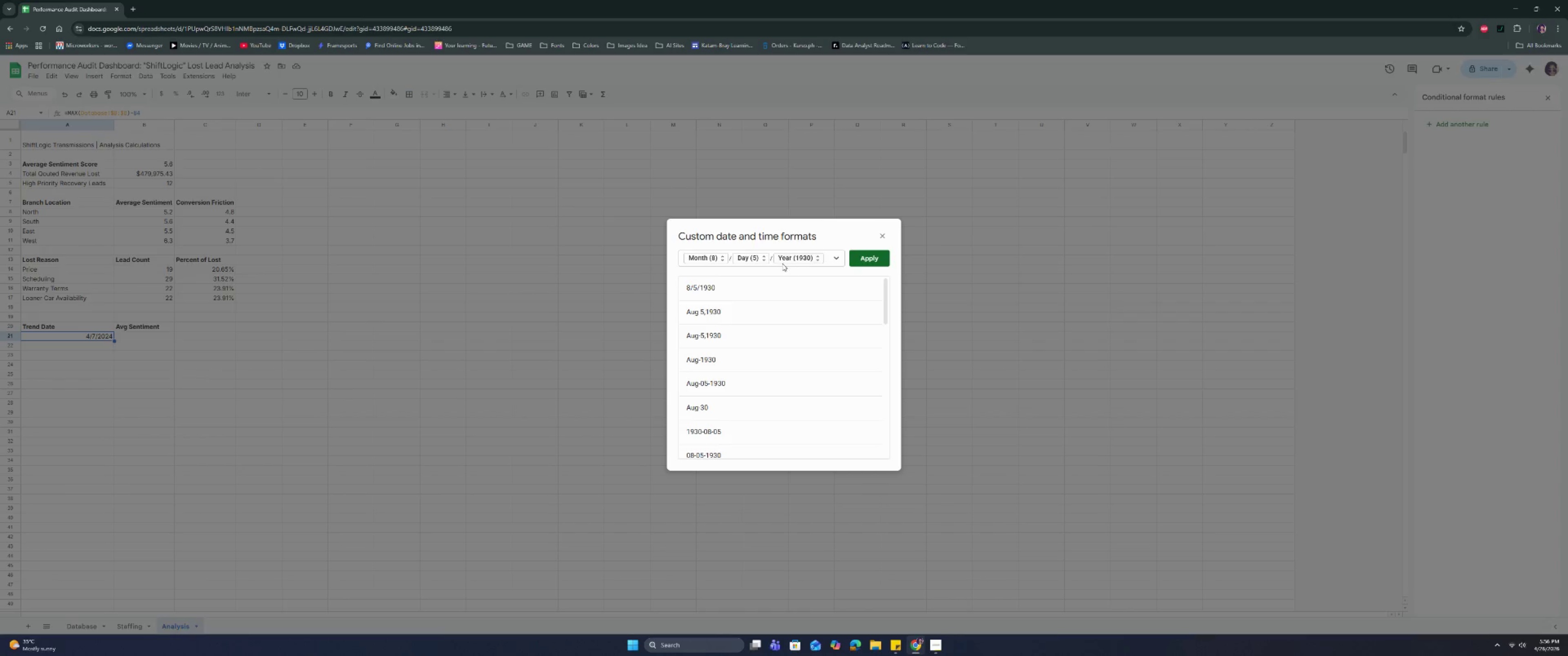 
wait(8.7)
 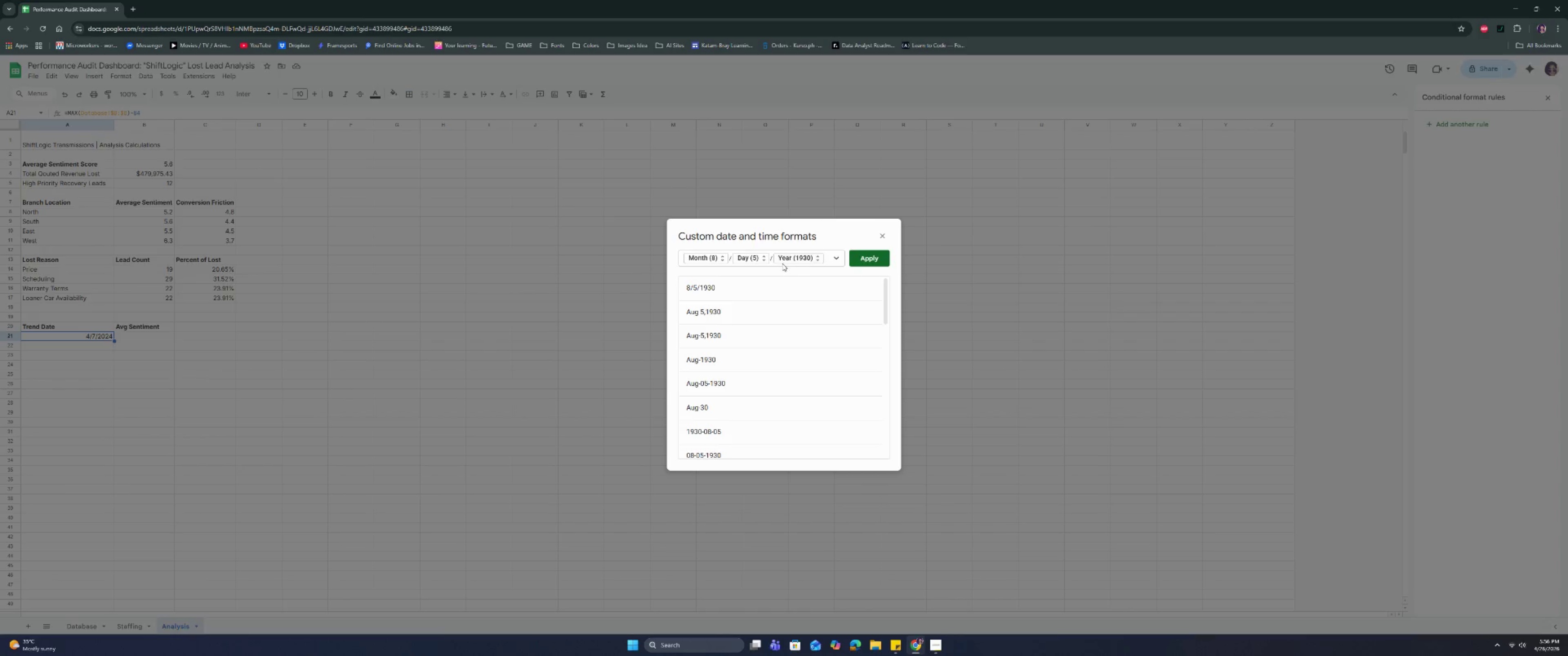 
left_click([751, 411])
 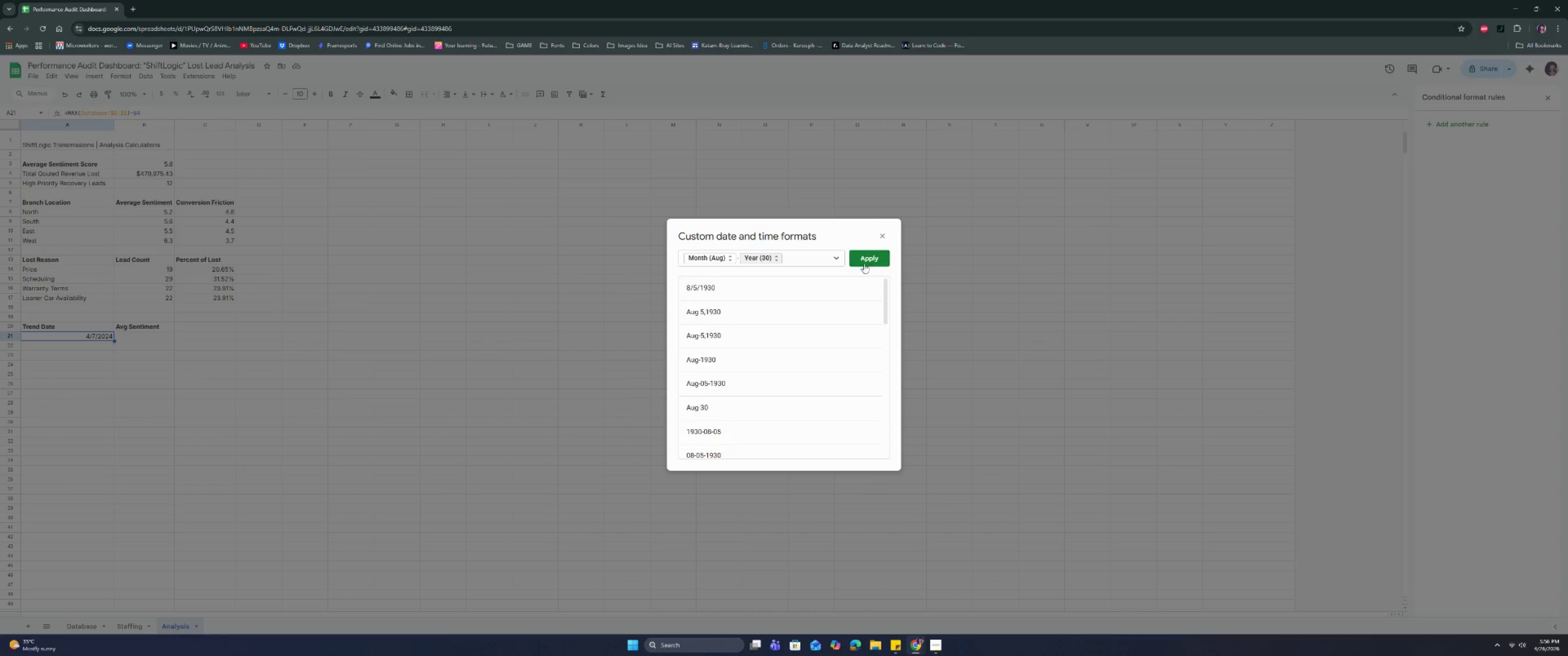 
left_click([875, 262])
 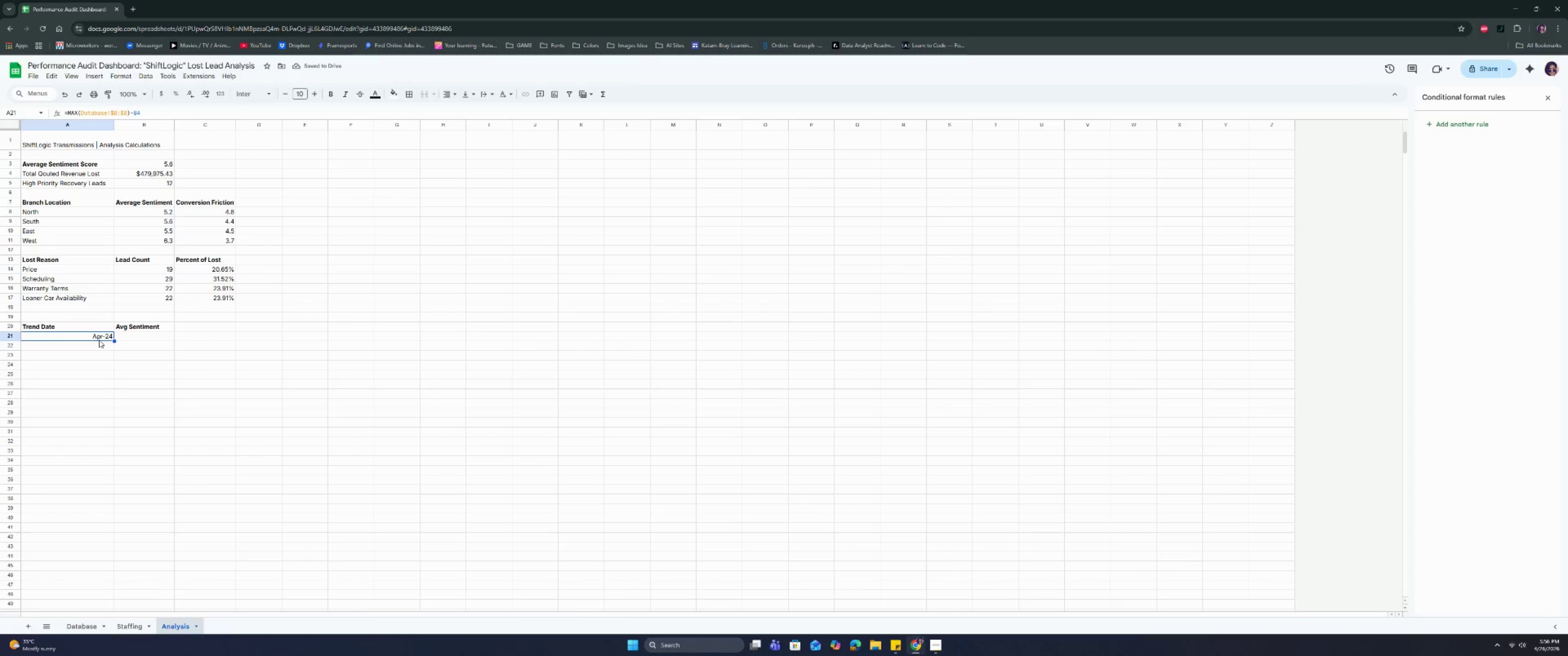 
left_click([101, 349])
 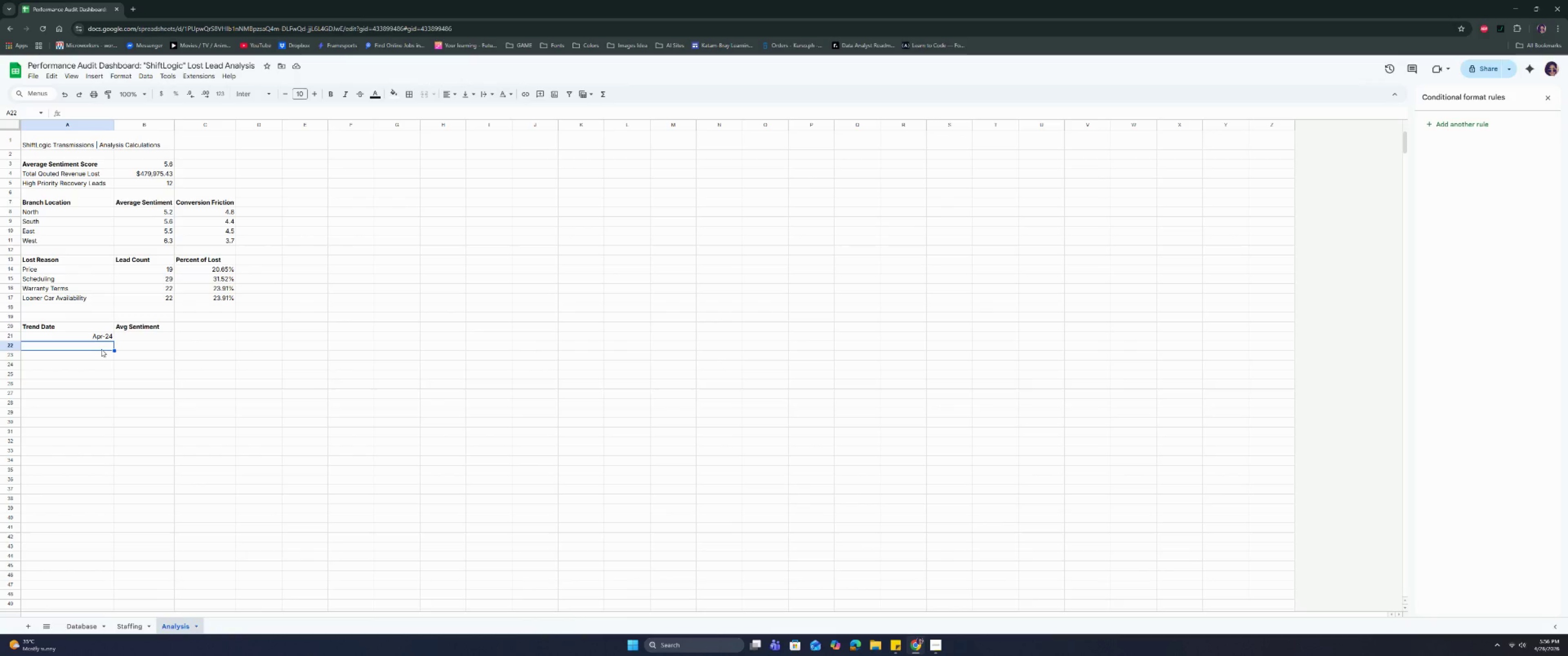 
key(Equal)
 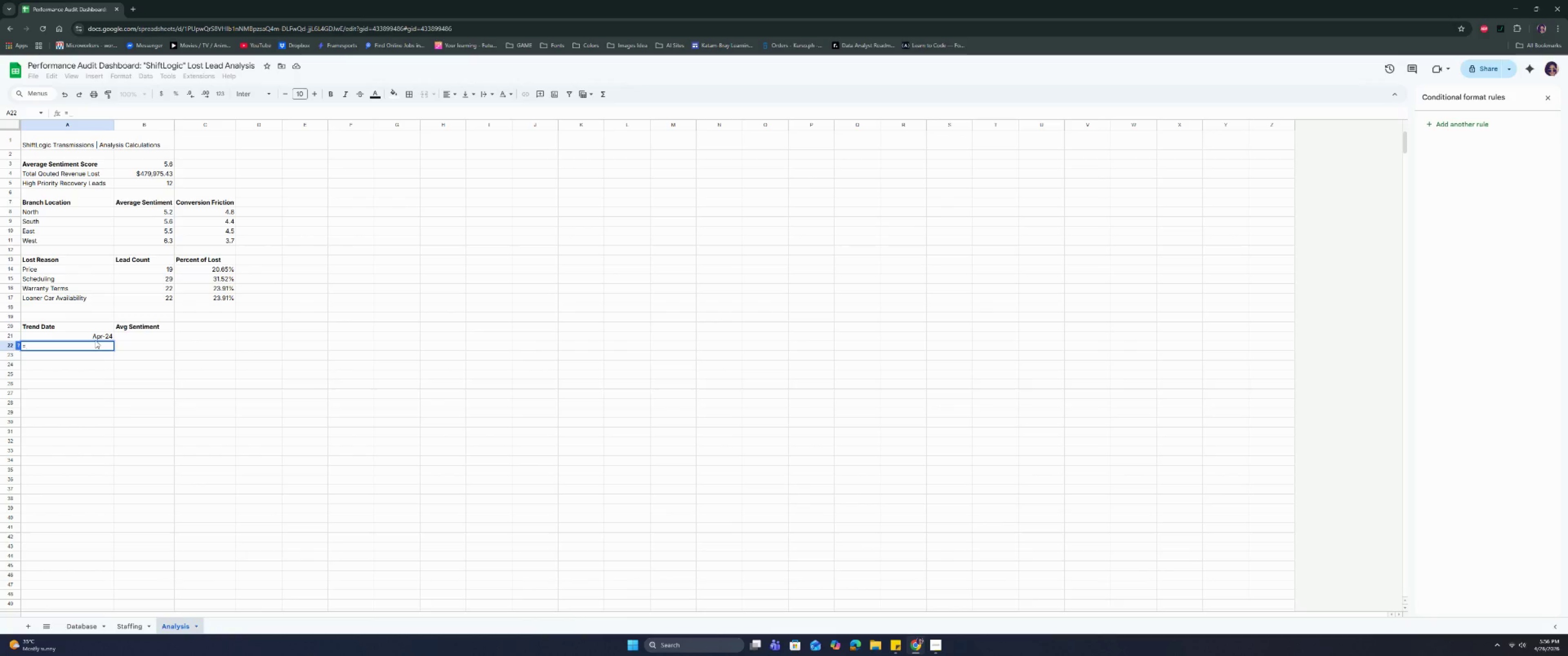 
left_click([98, 337])
 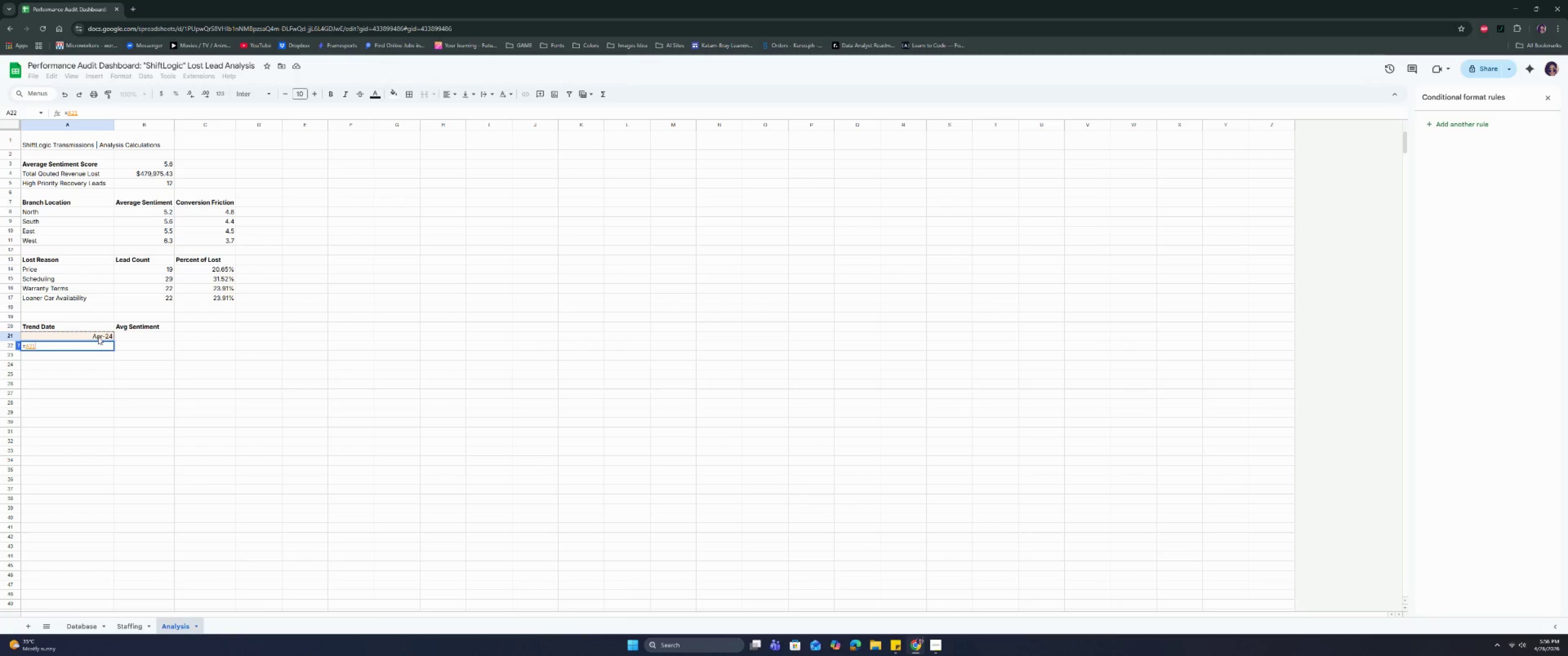 
key(Space)
 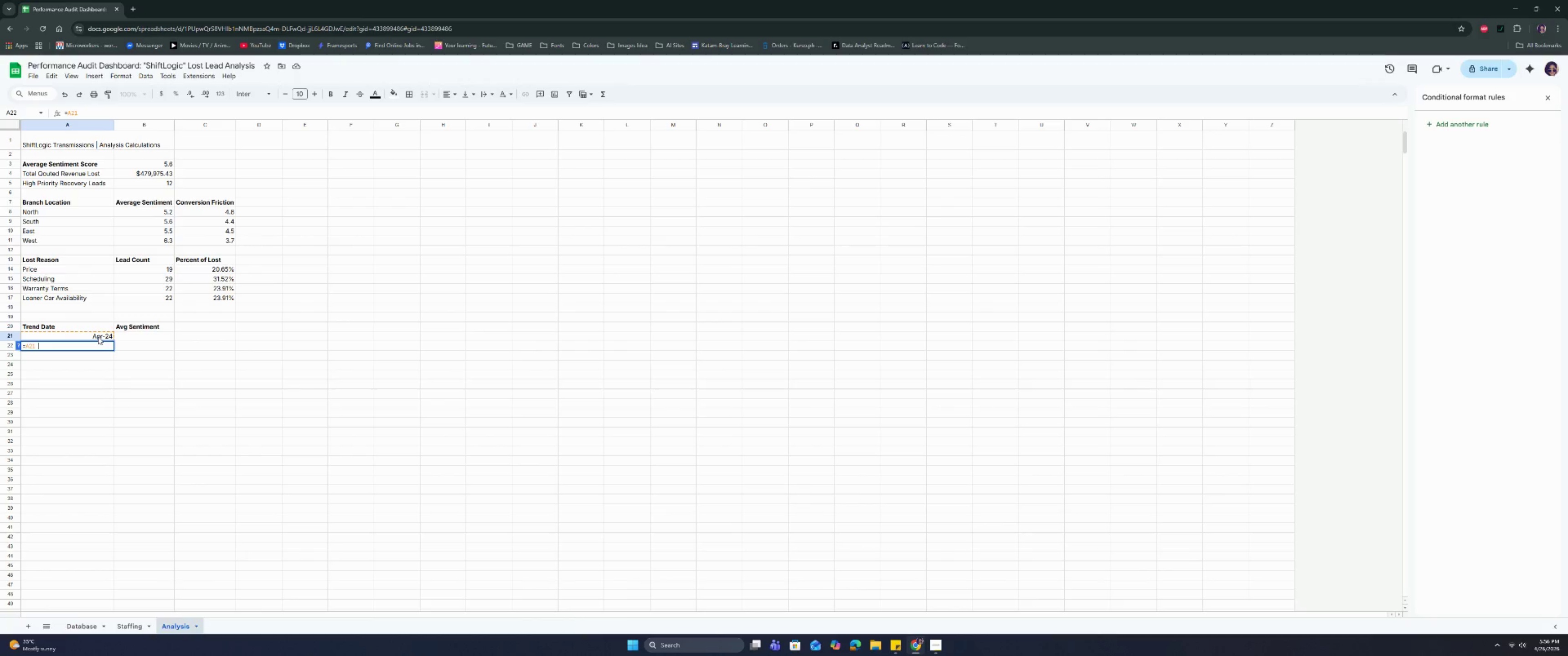 
key(Shift+Equal)
 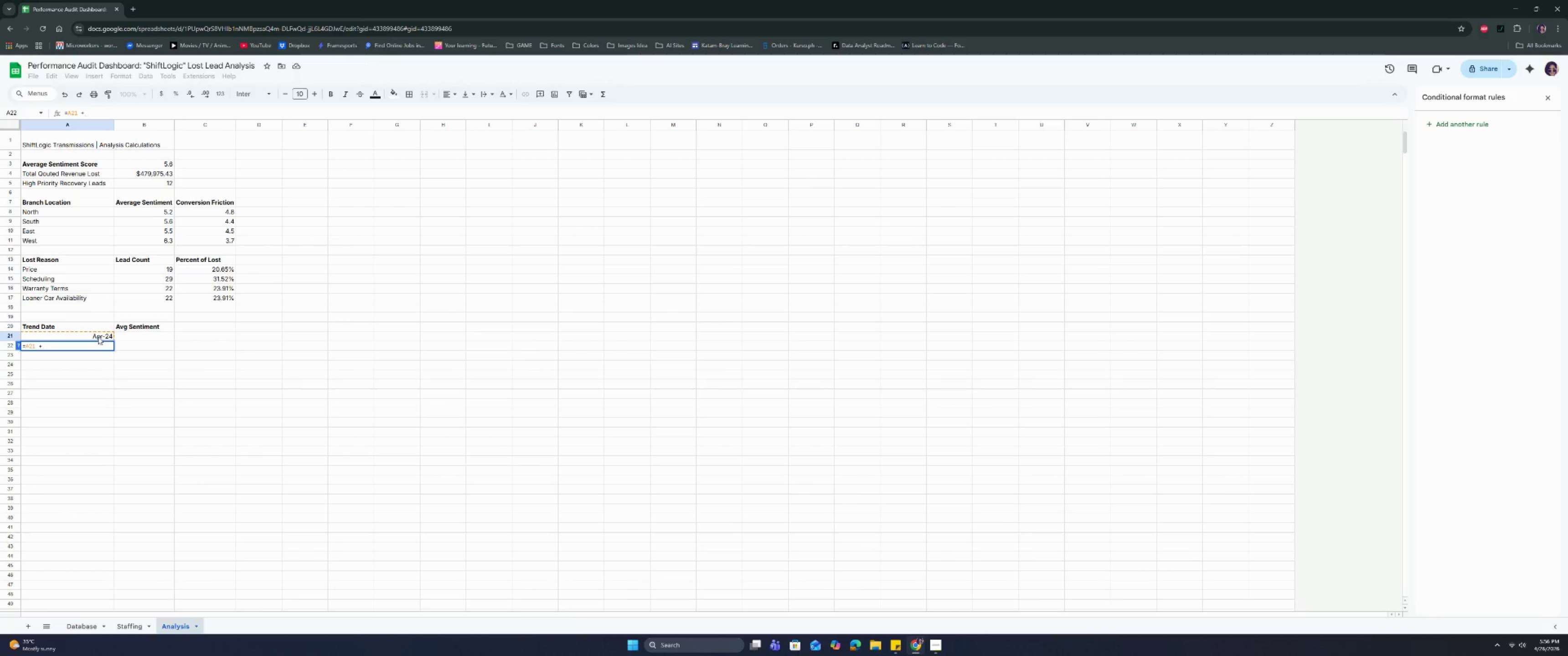 
key(Space)
 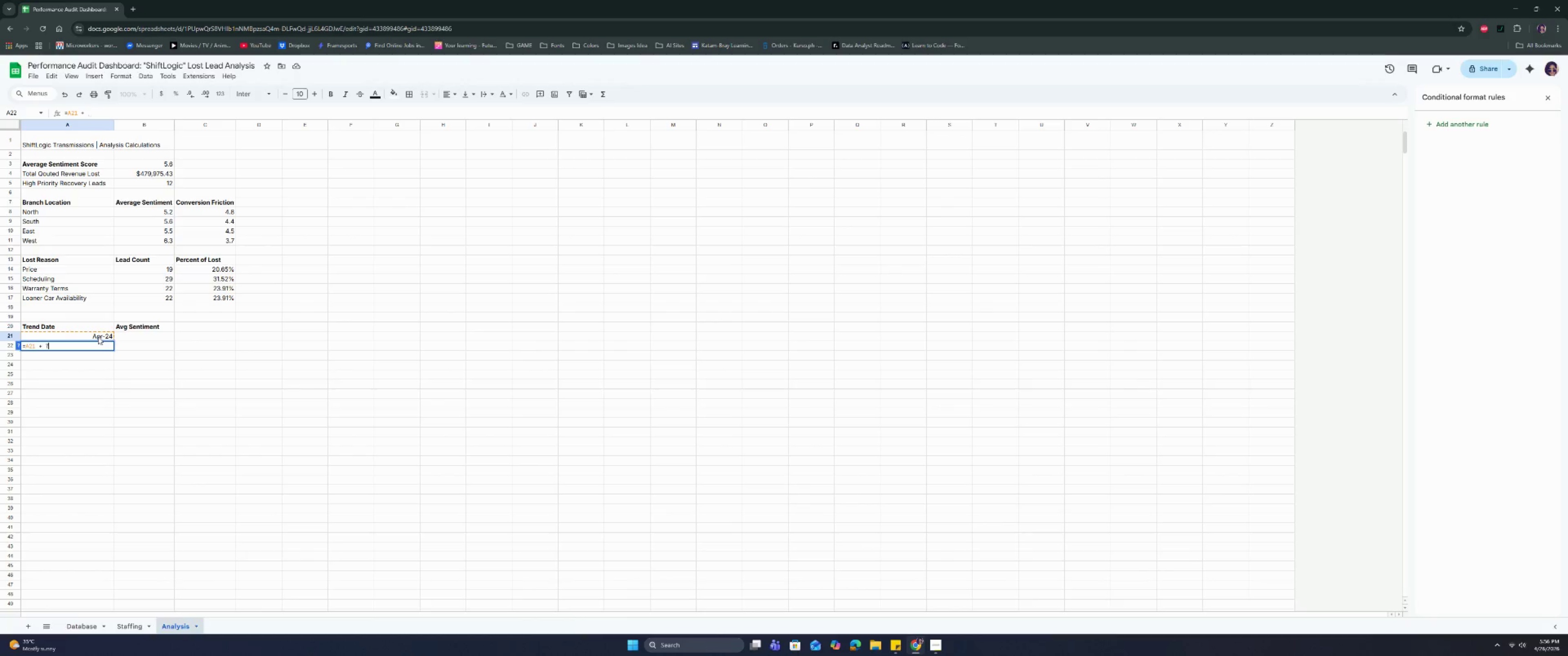 
key(7)
 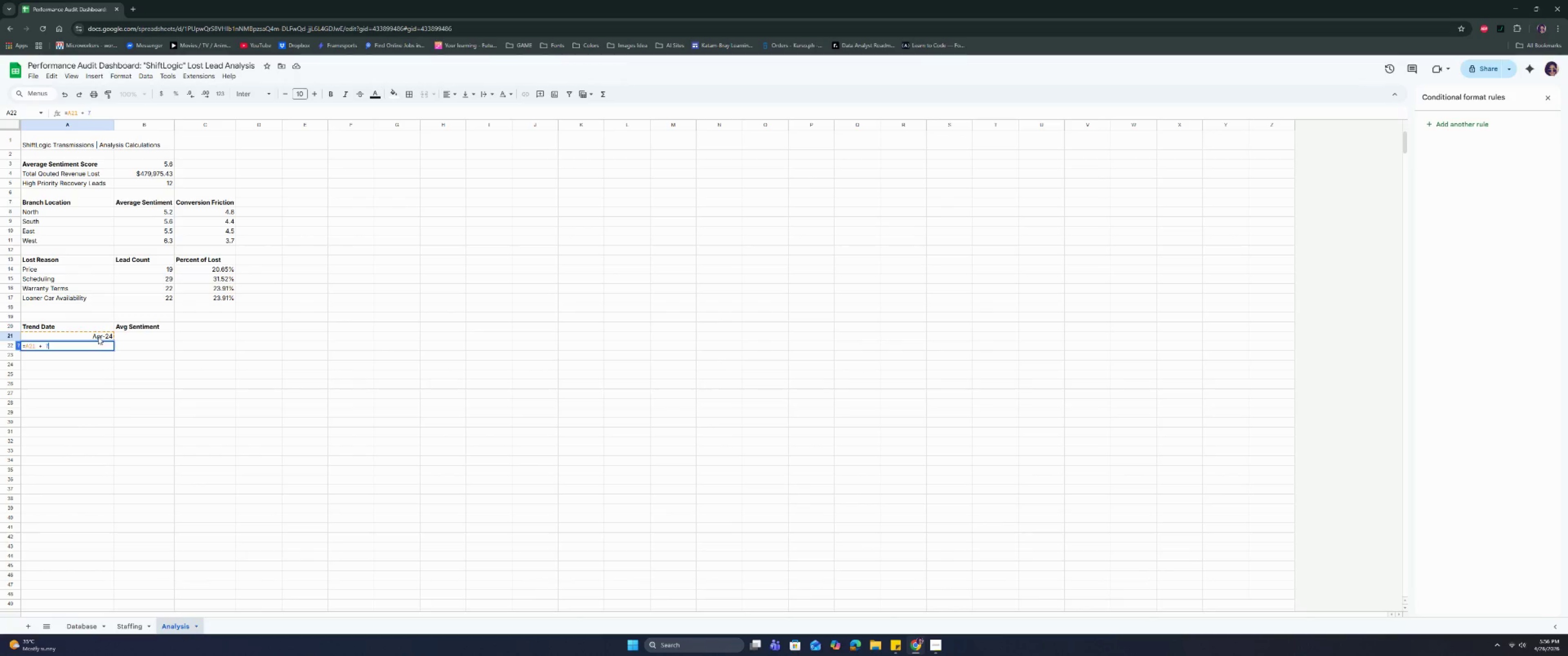 
key(Enter)
 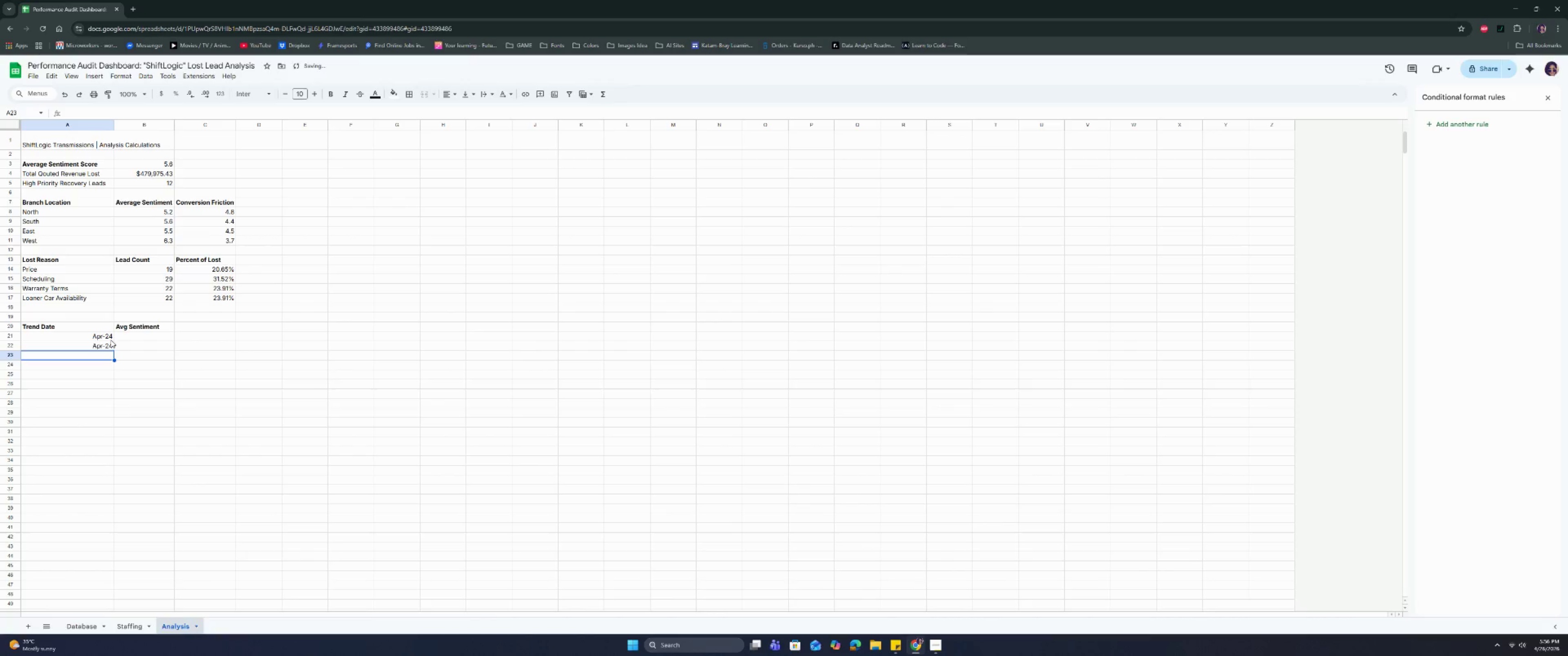 
double_click([111, 338])
 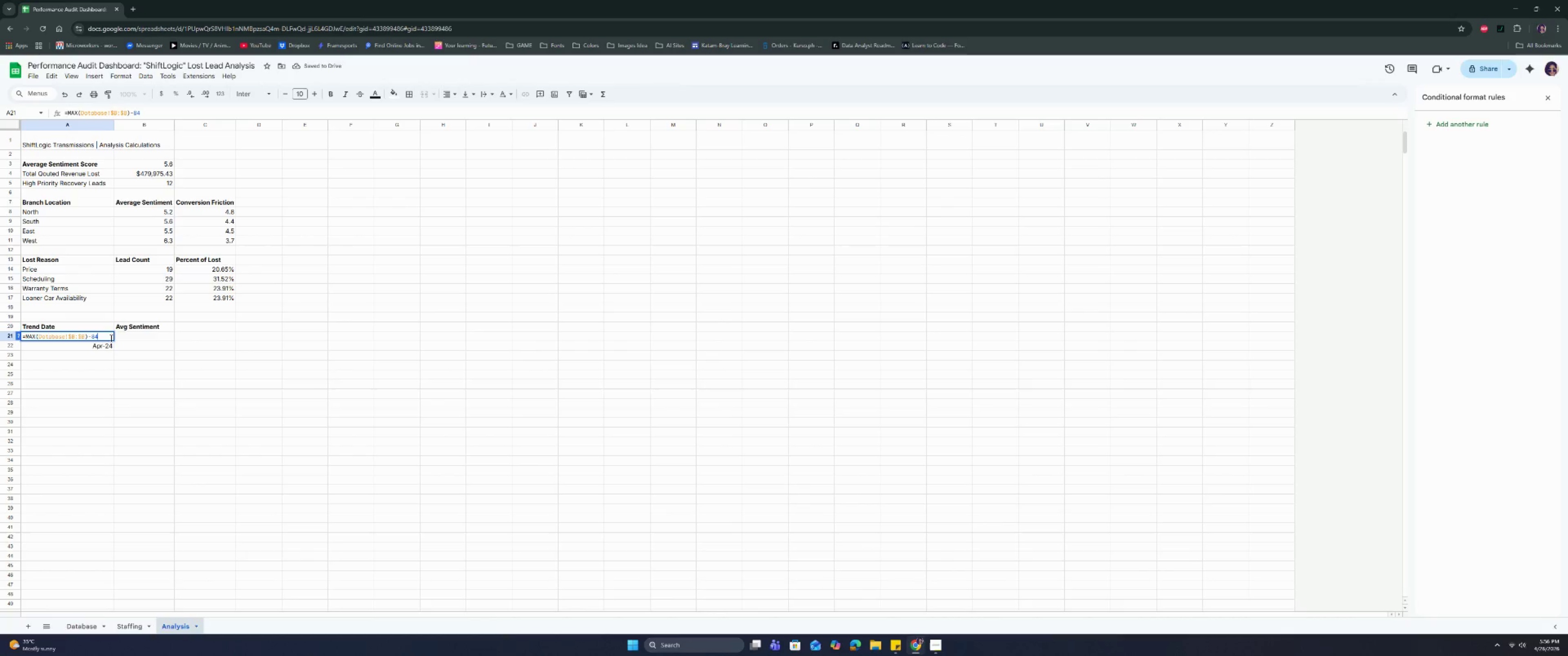 
left_click([96, 390])
 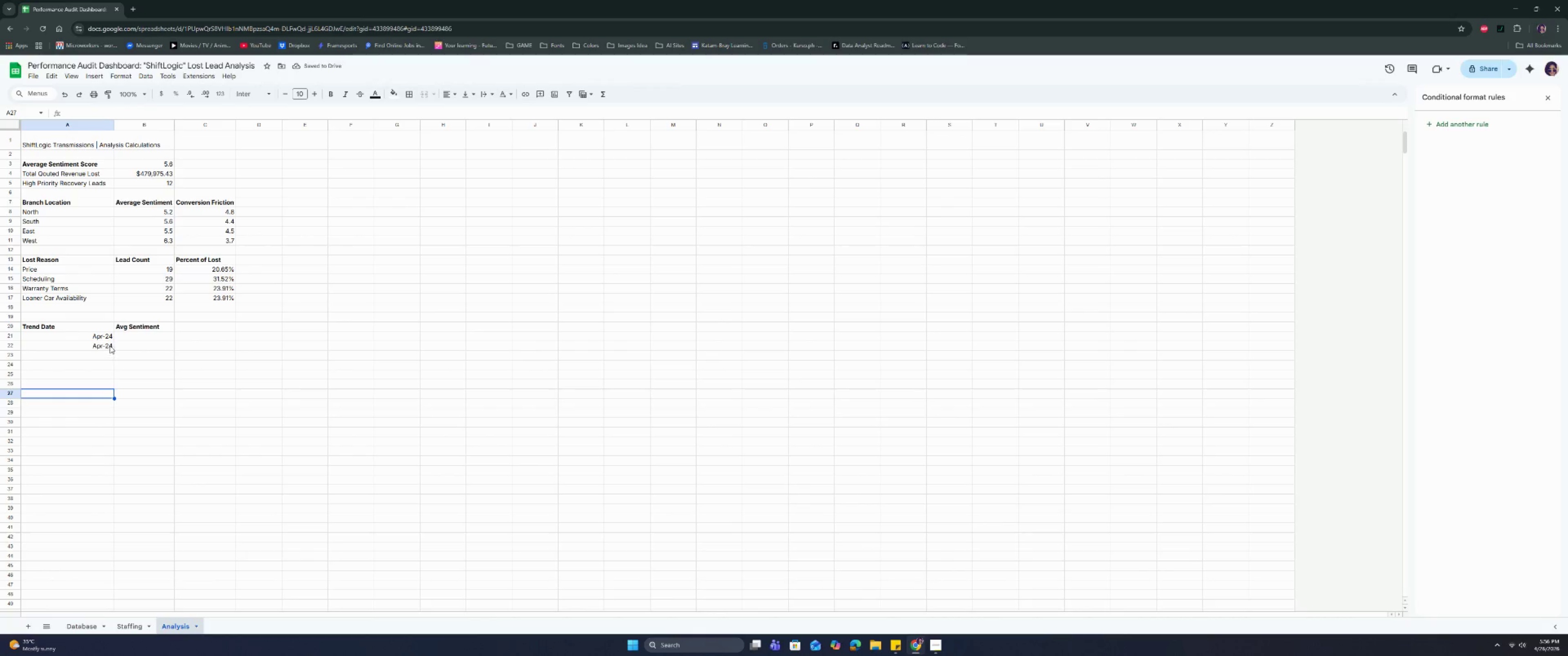 
double_click([108, 339])
 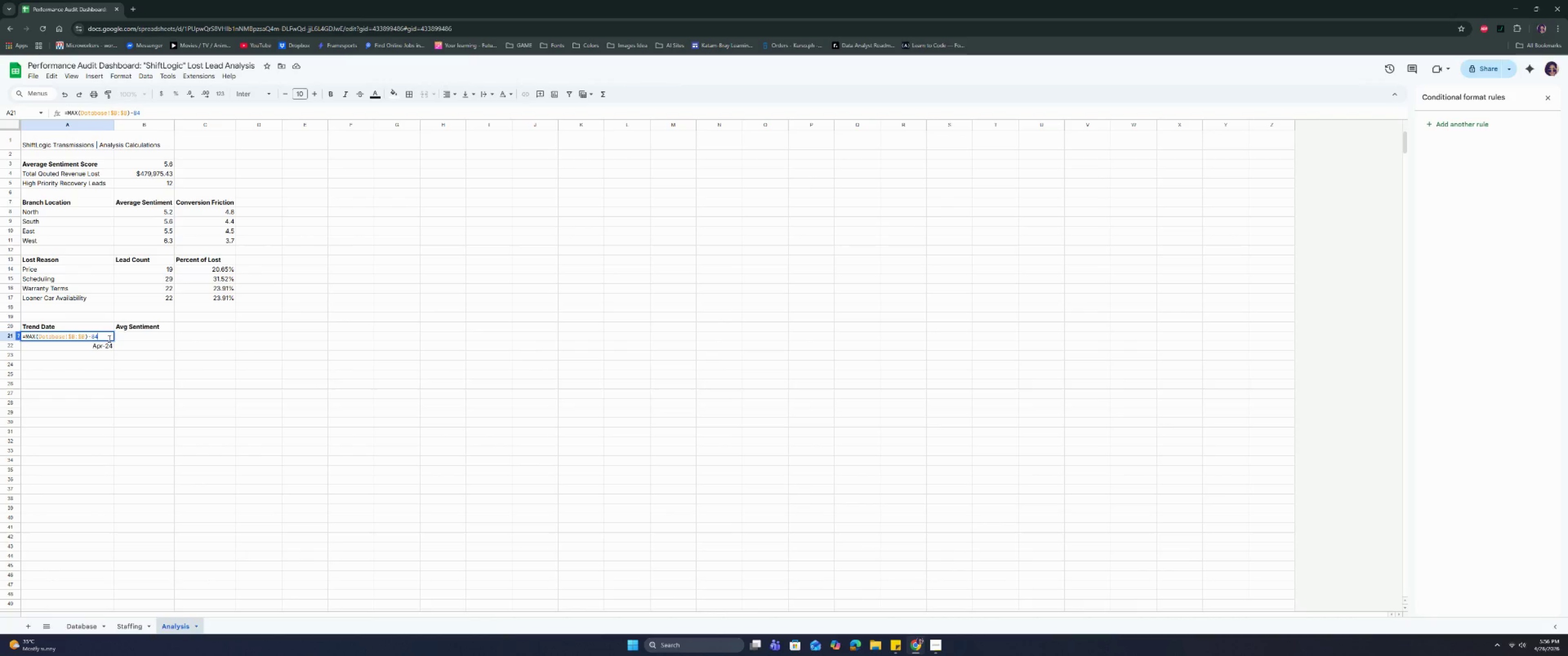 
key(Enter)
 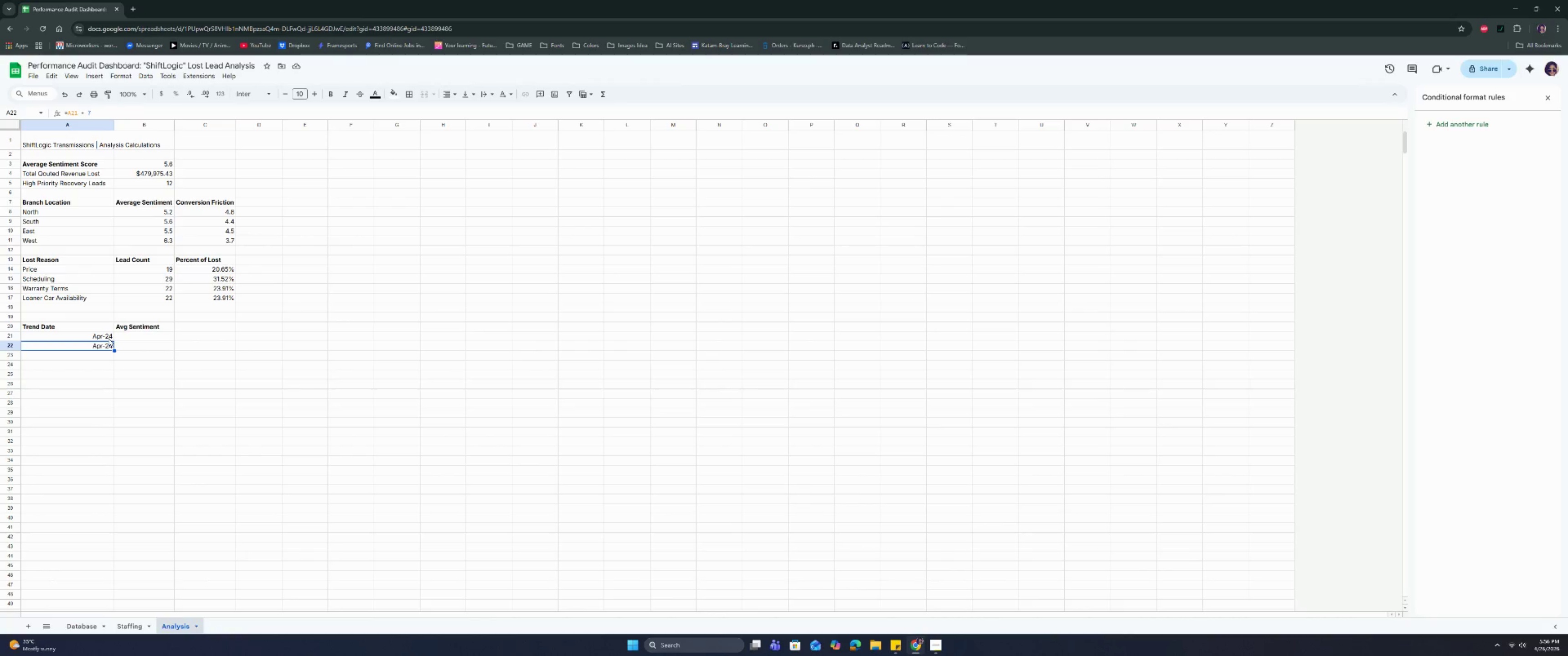 
key(ArrowUp)
 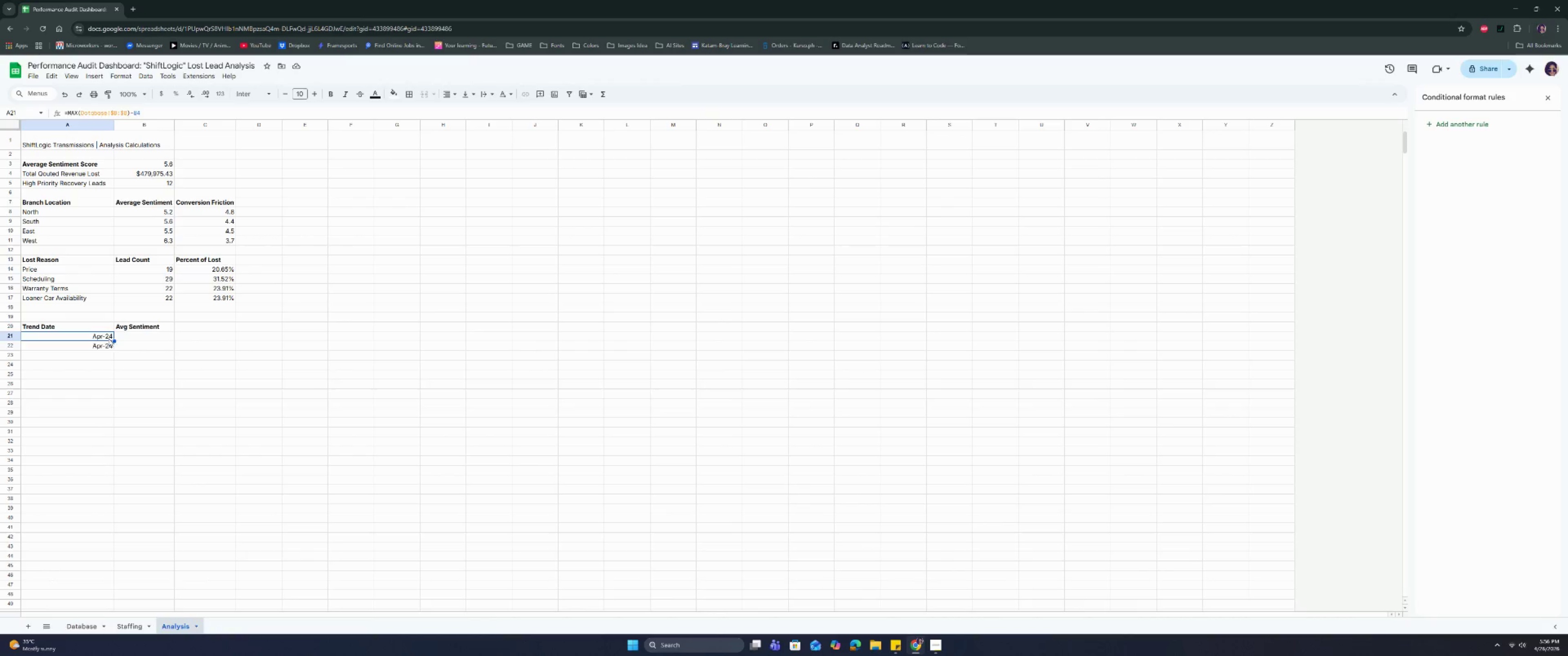 
key(ArrowDown)
 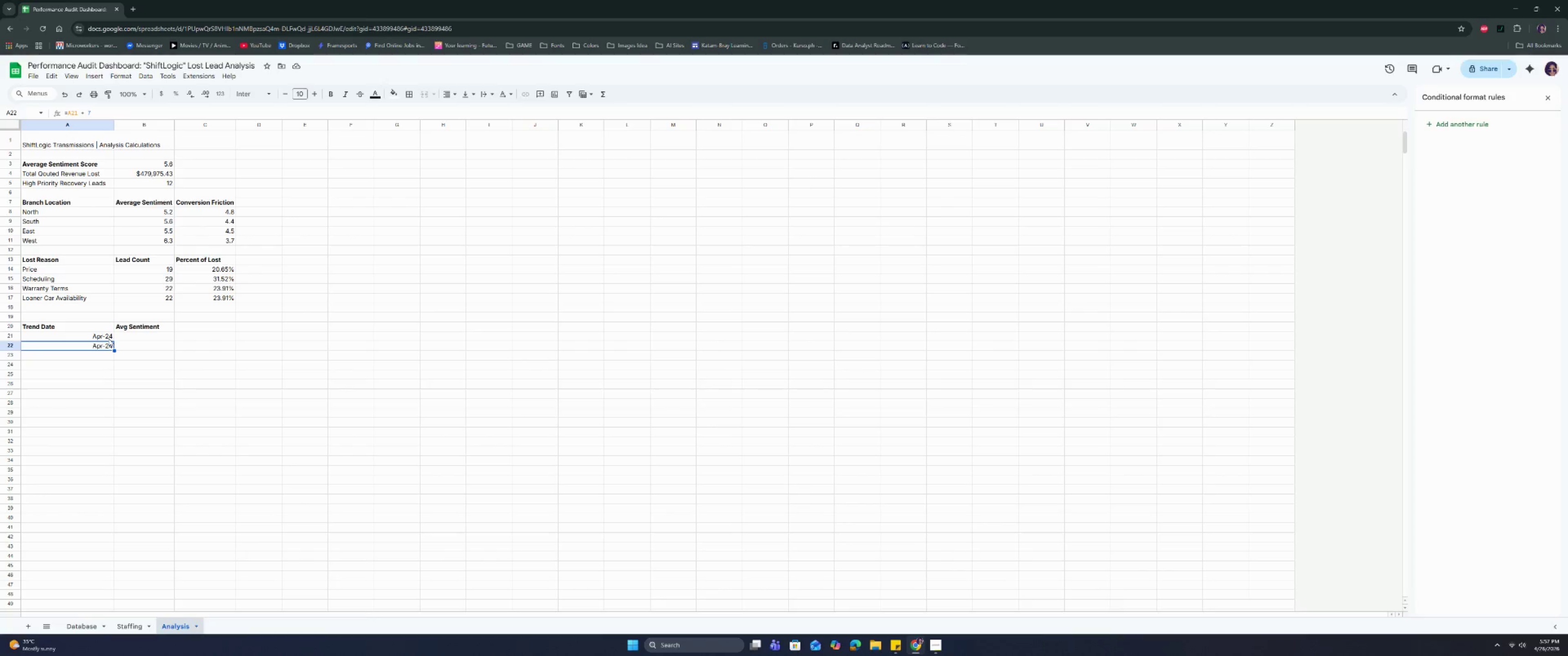 
wait(7.16)
 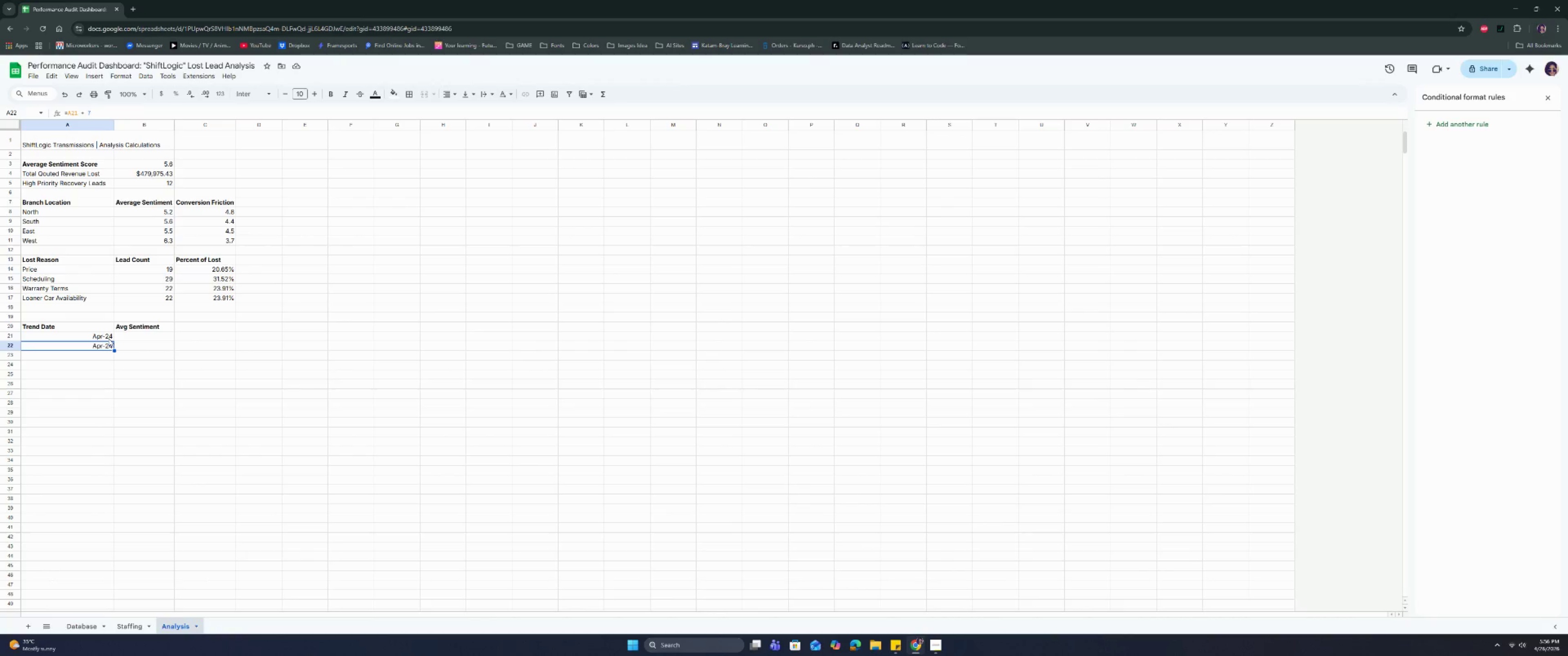 
left_click([108, 338])
 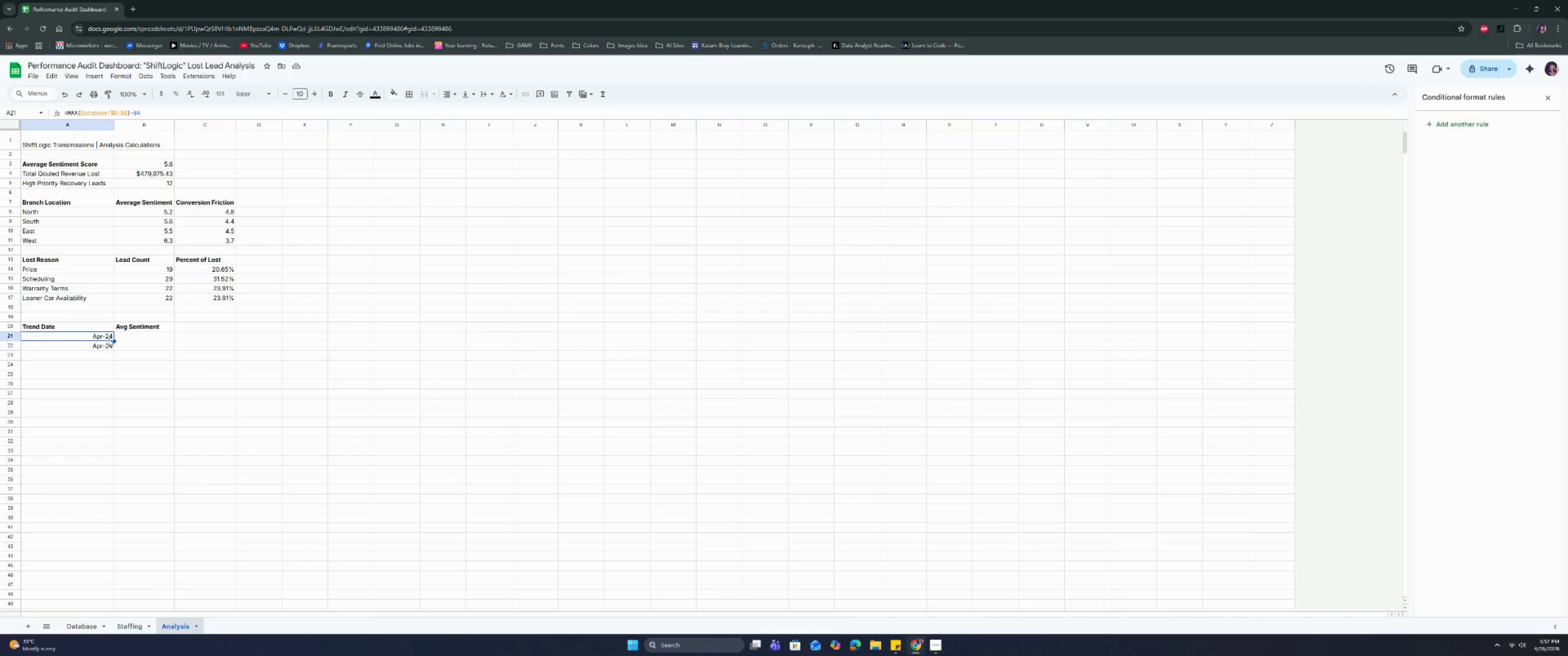 
wait(10.69)
 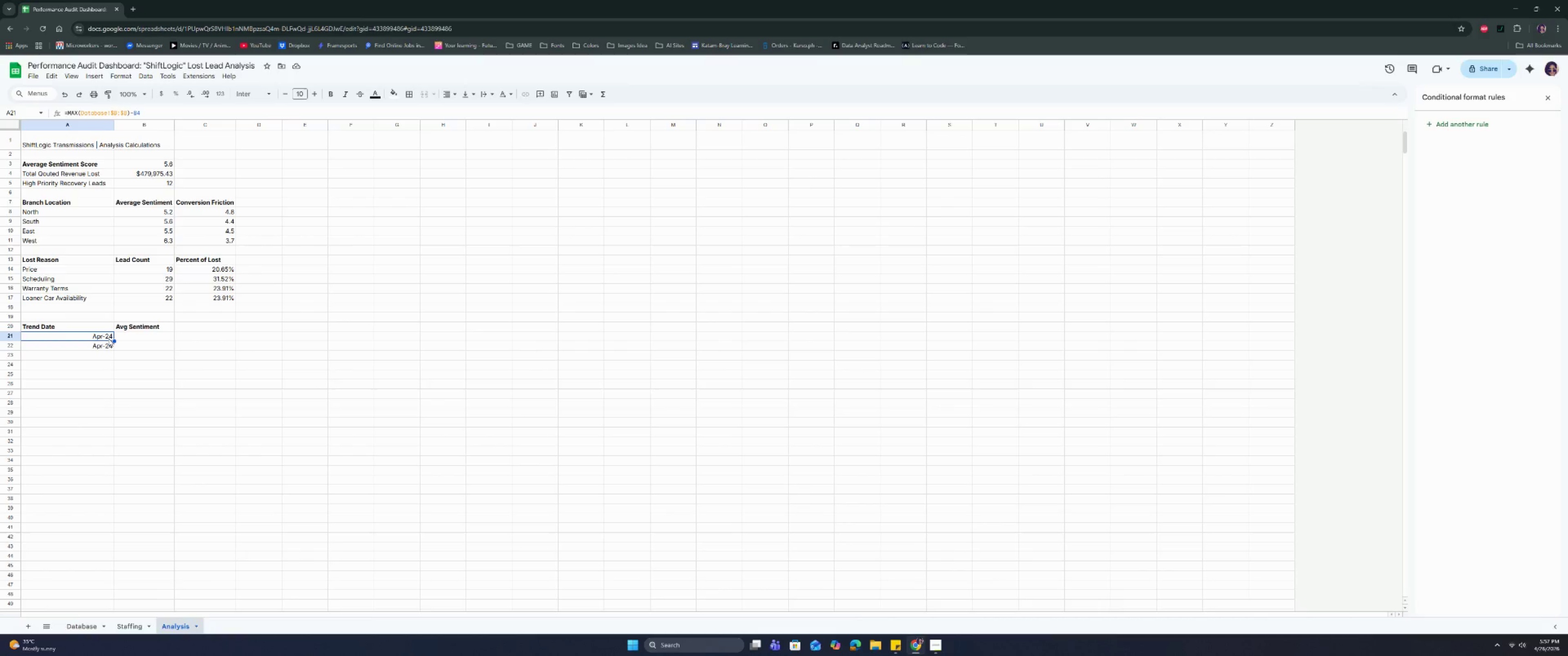 
double_click([65, 99])
 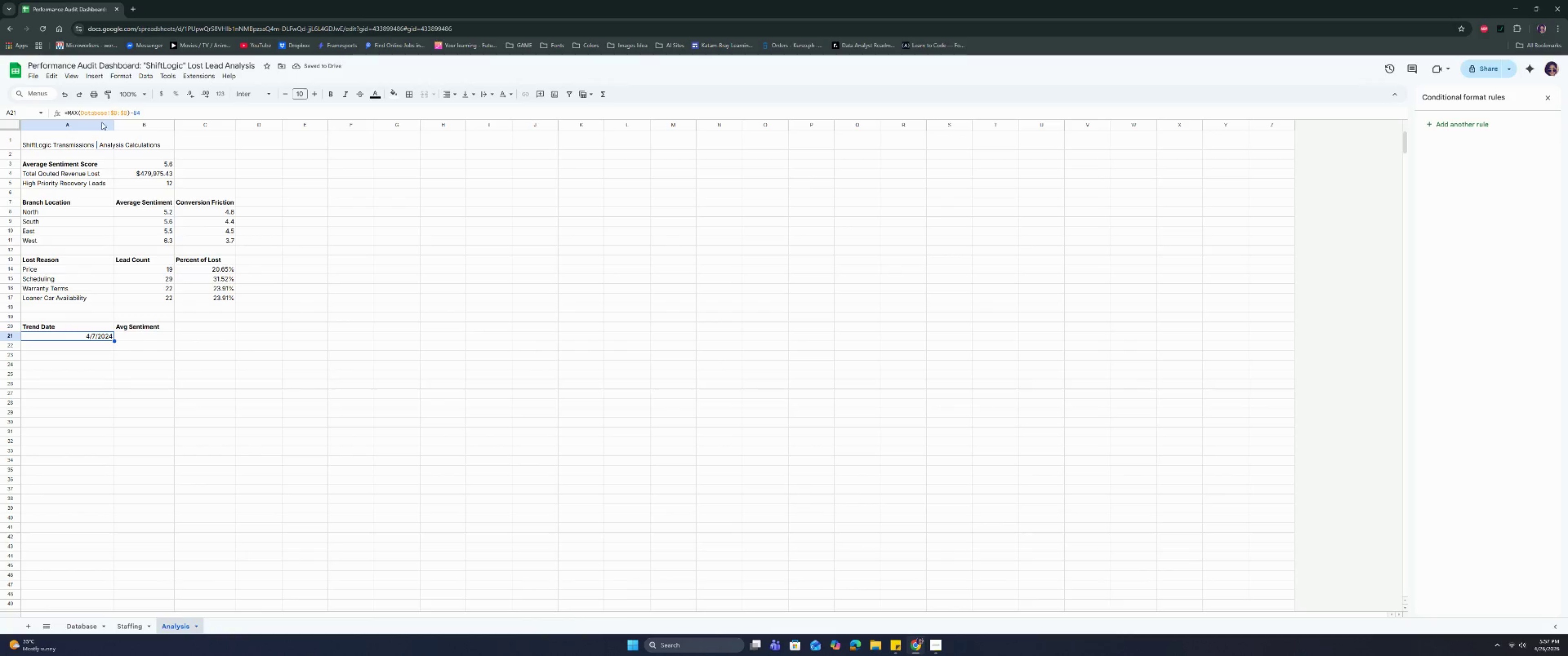 
left_click([114, 77])
 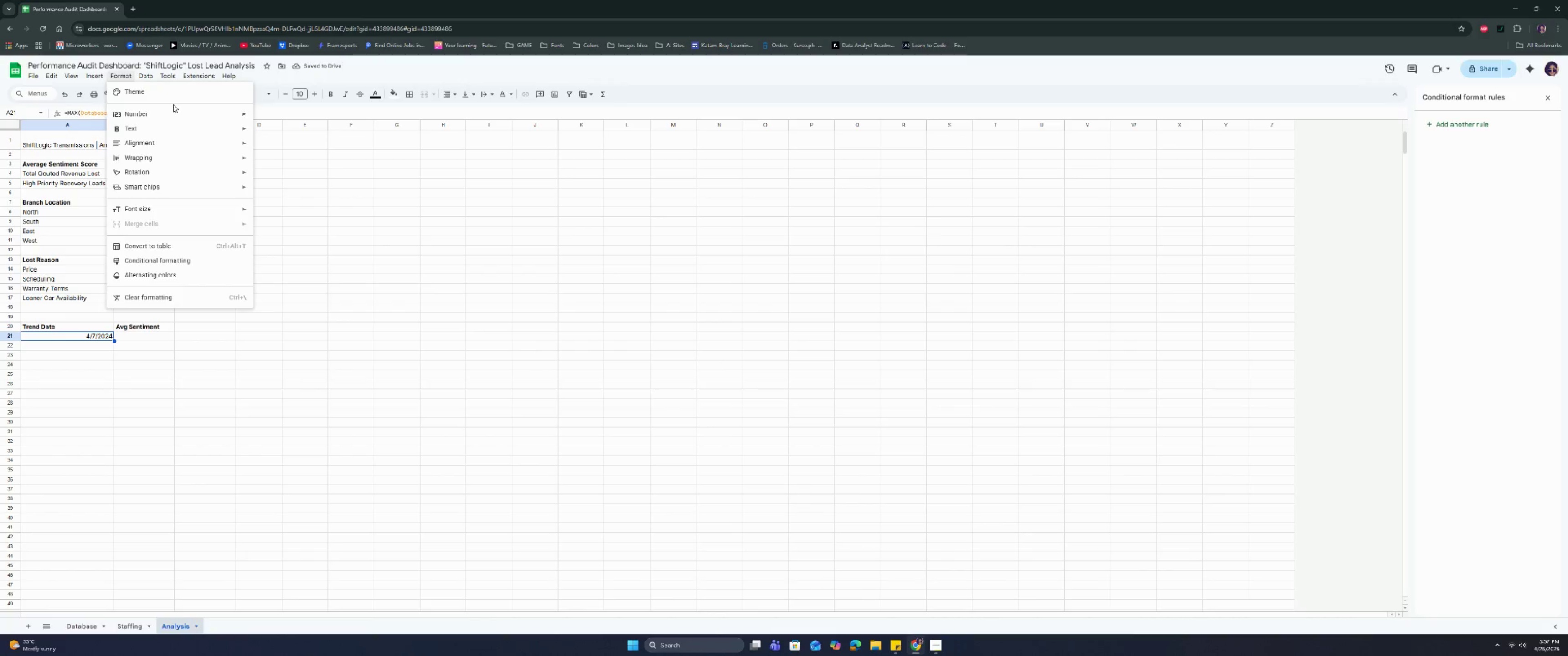 
double_click([198, 113])
 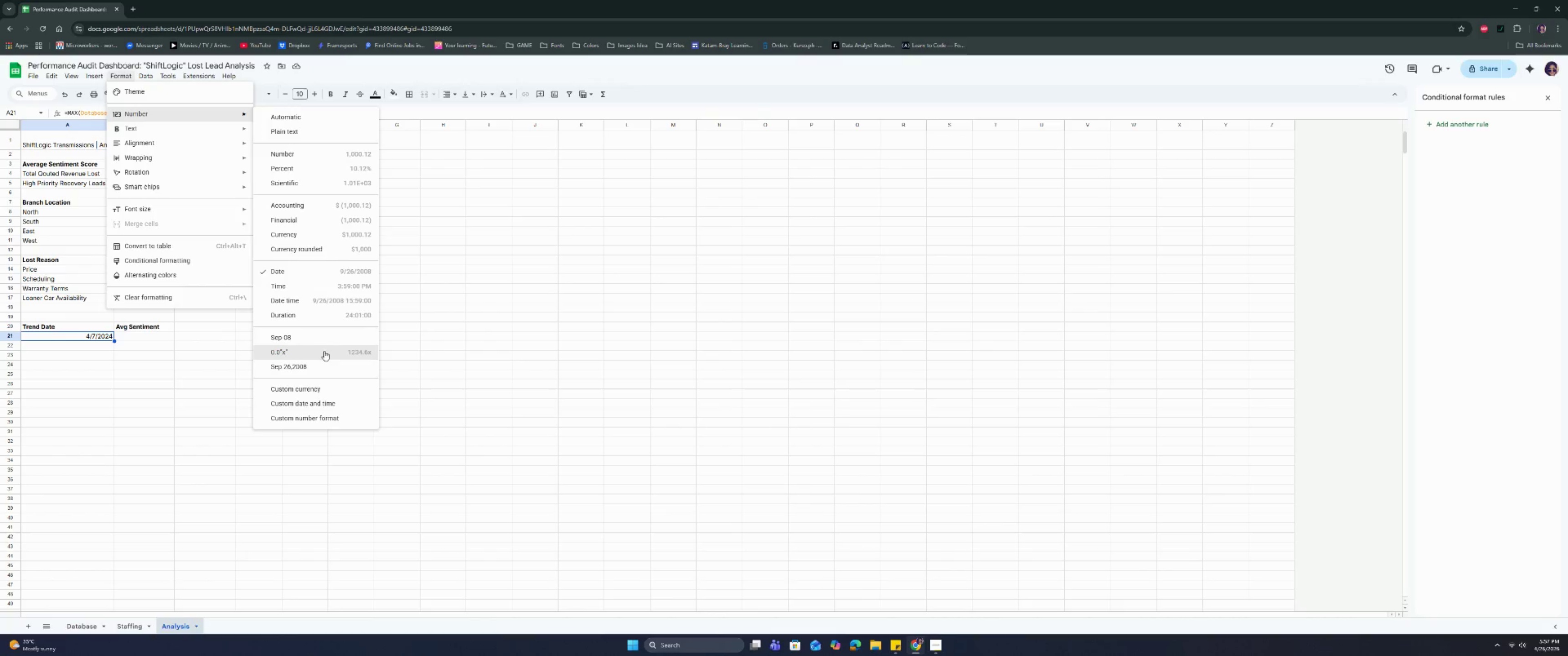 
left_click([330, 419])
 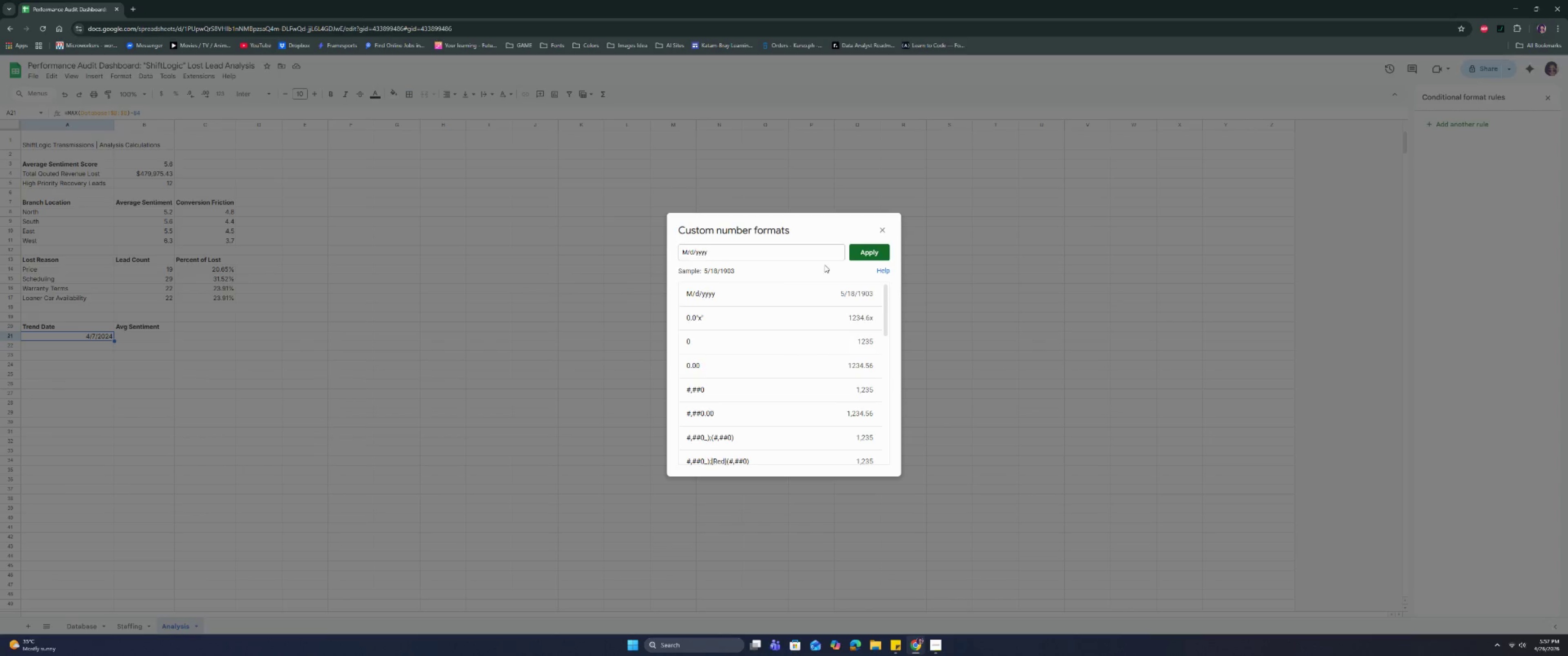 
left_click([884, 231])
 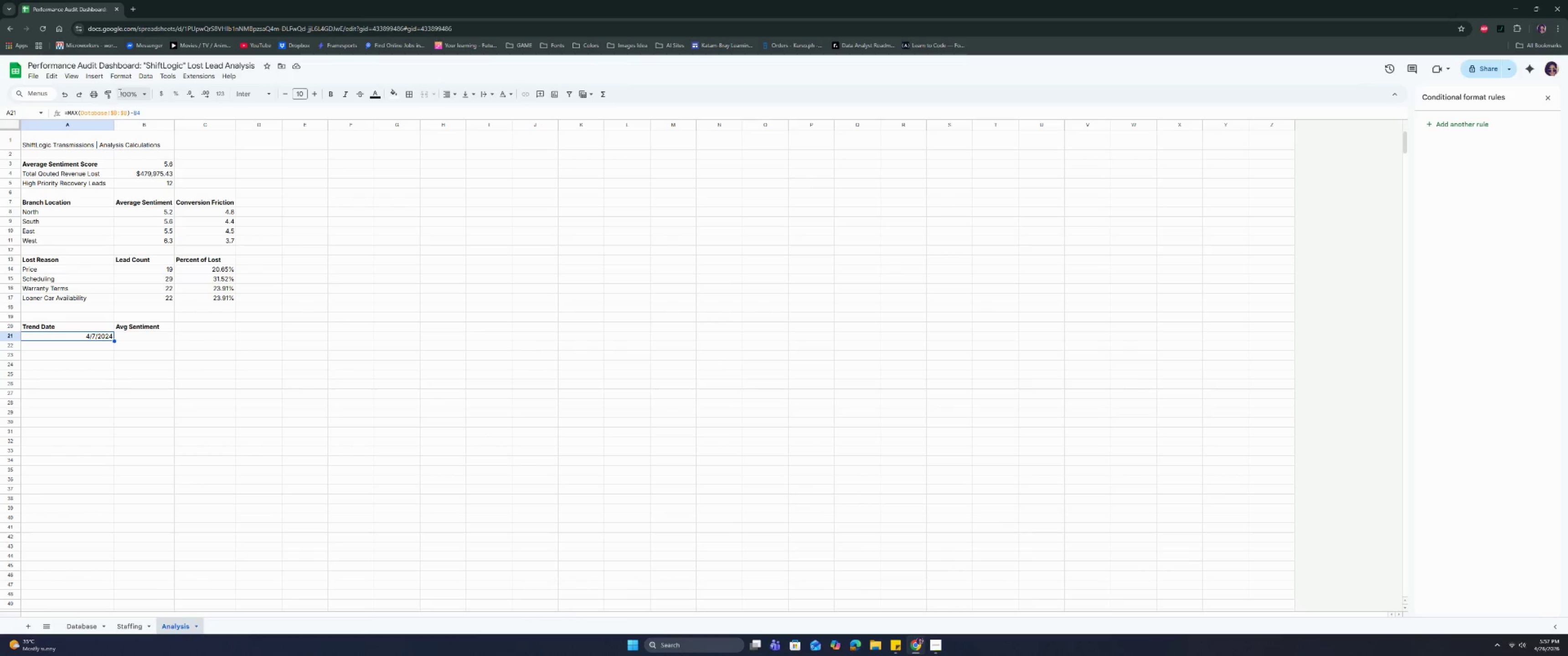 
left_click([140, 68])
 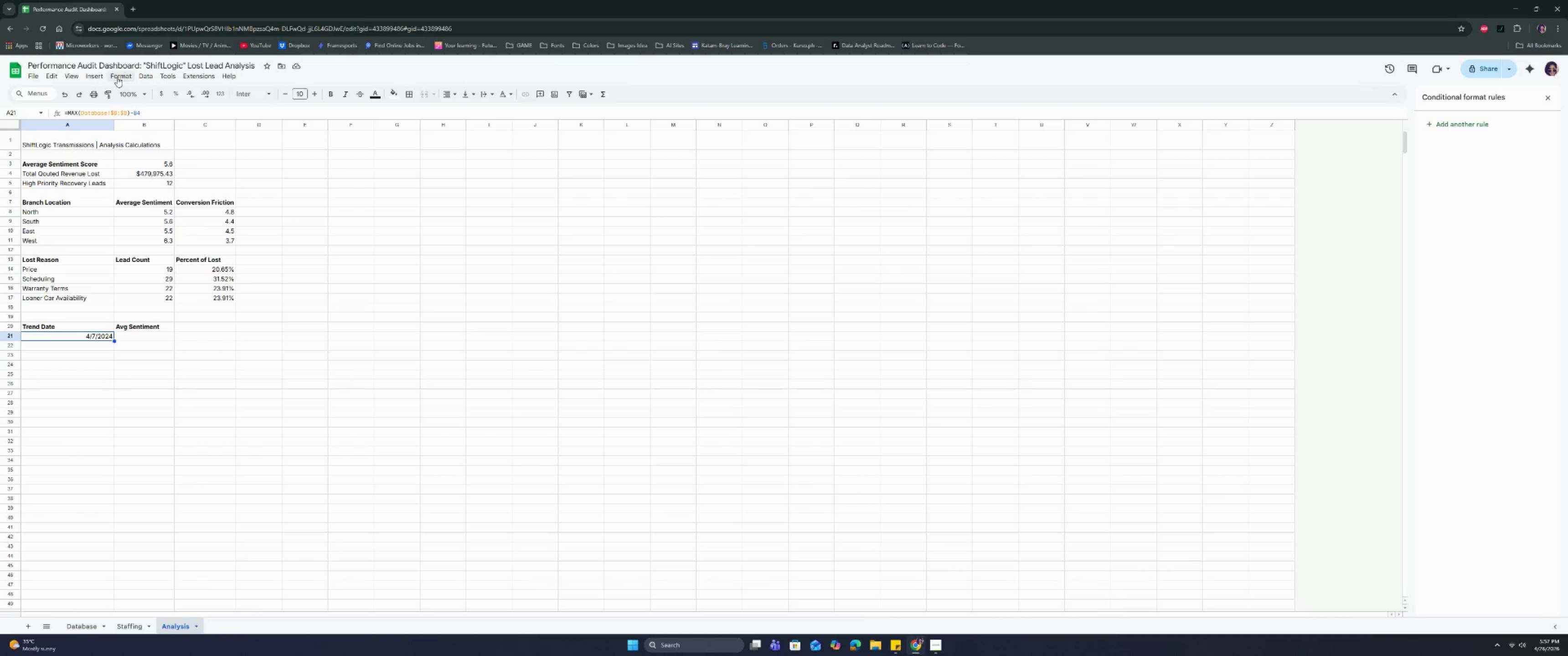 
left_click([117, 77])
 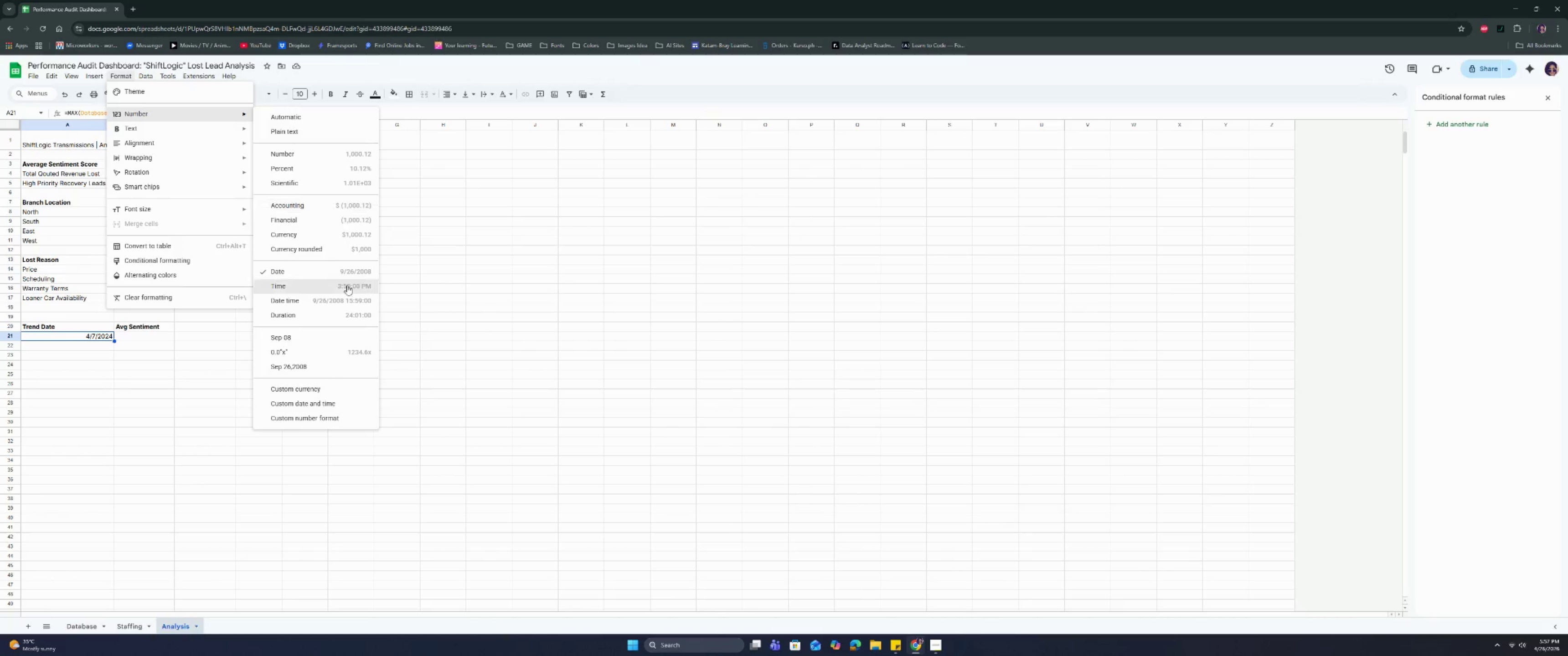 
left_click([324, 417])
 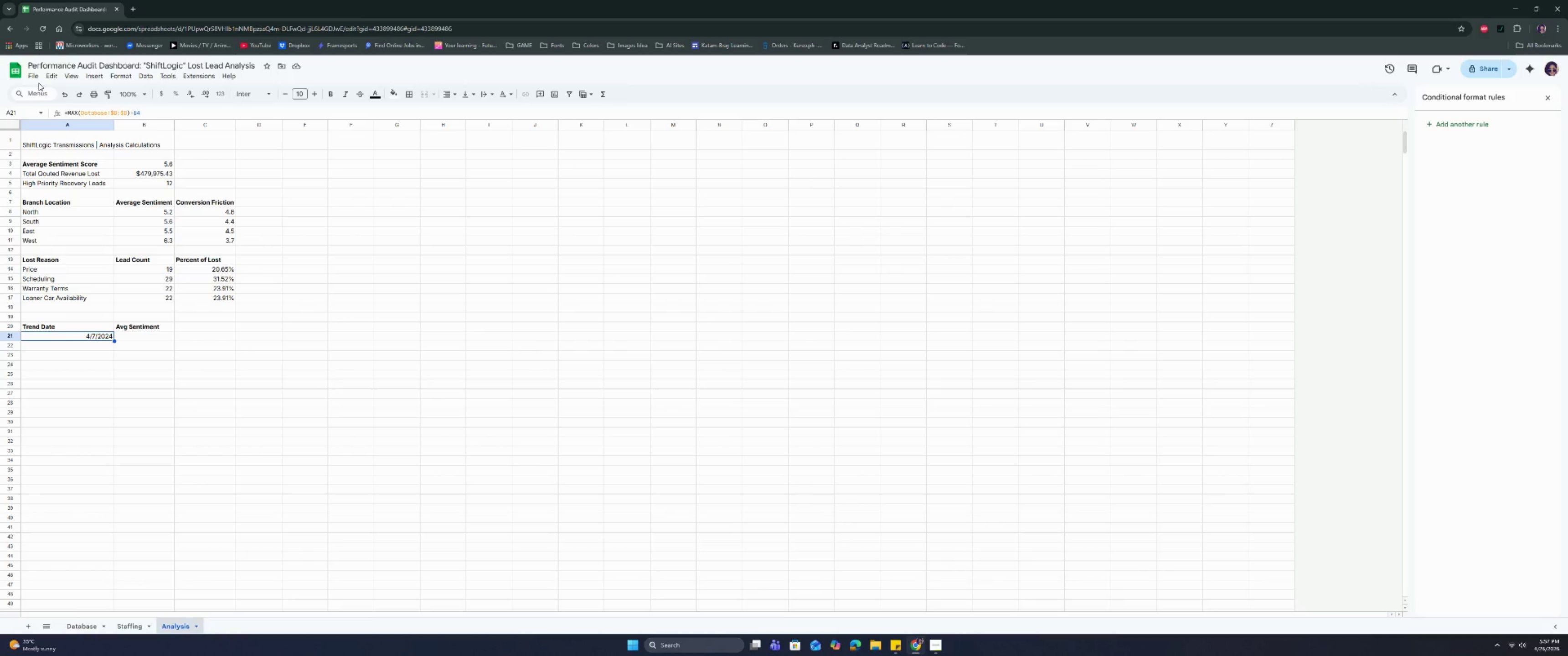 
left_click([124, 72])
 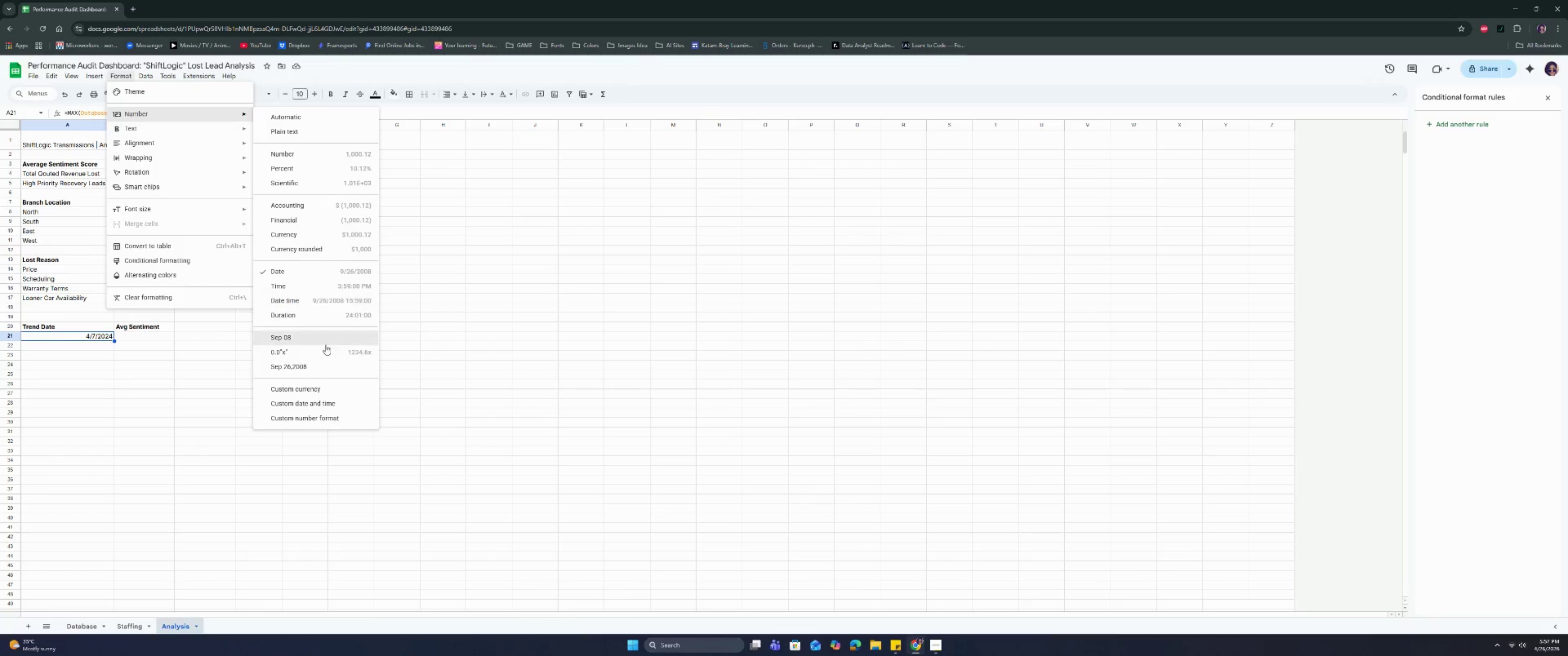 
left_click([321, 404])
 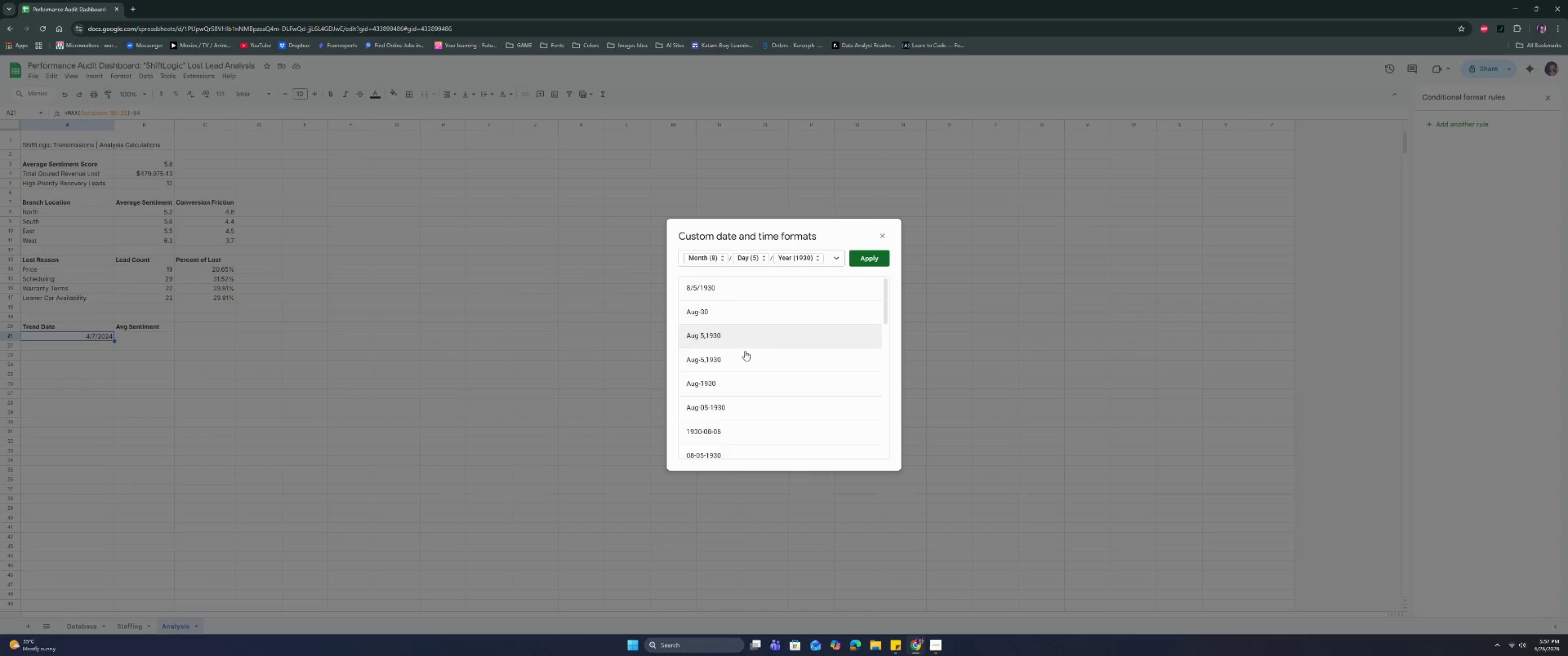 
left_click([754, 311])
 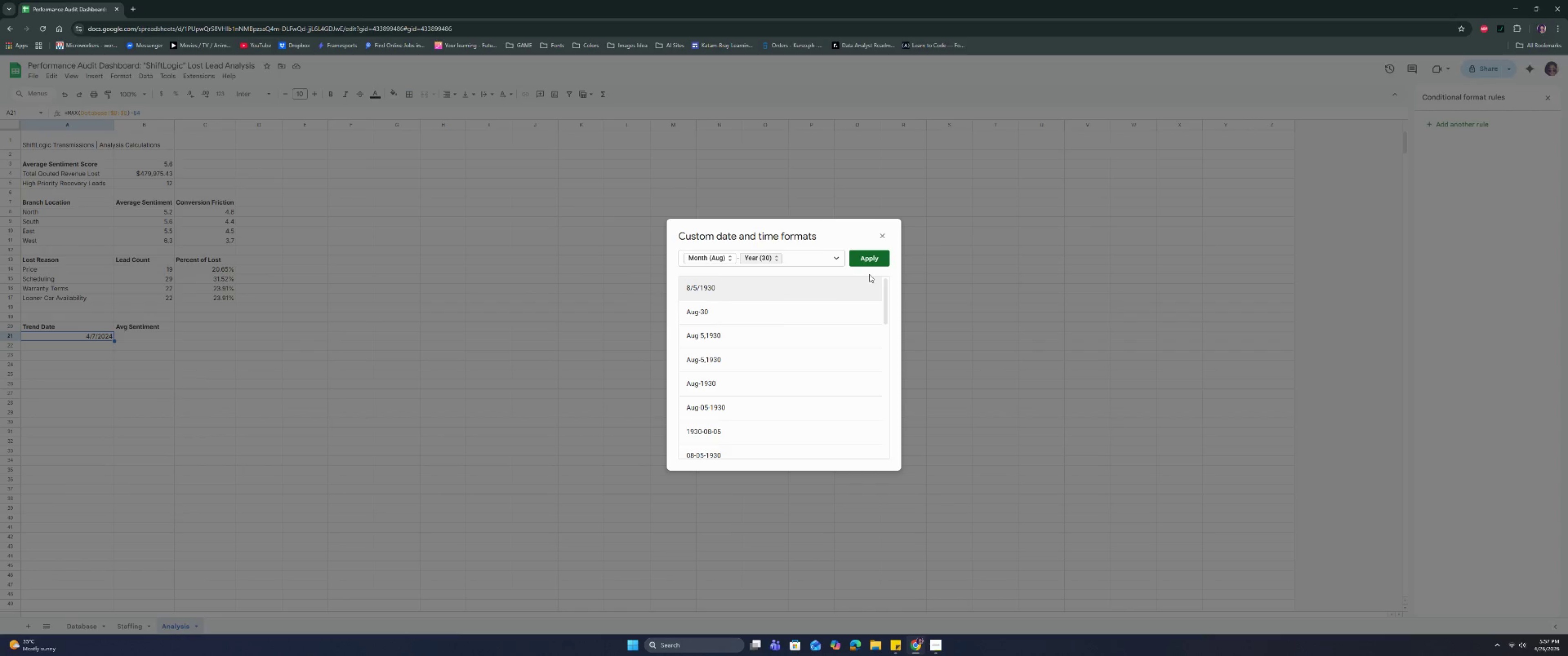 
left_click([872, 256])
 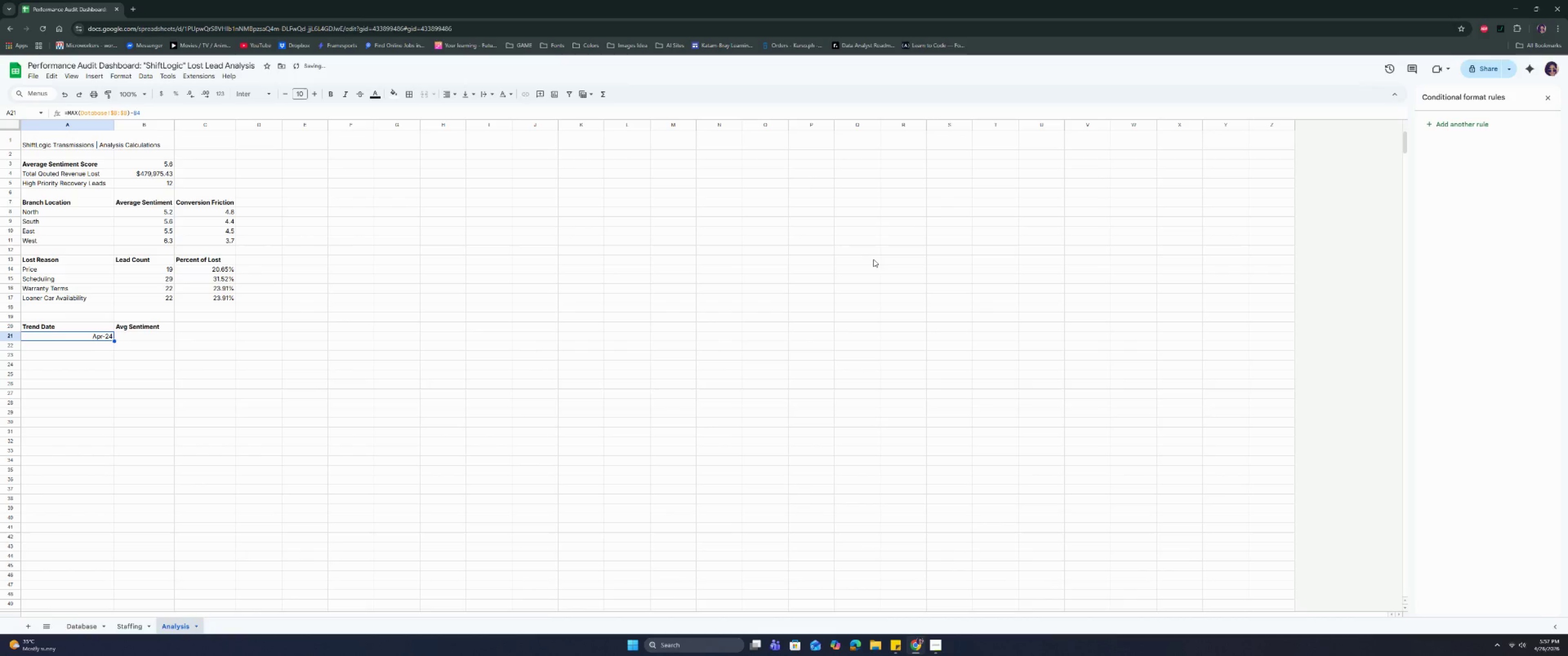 
key(Control+Z)
 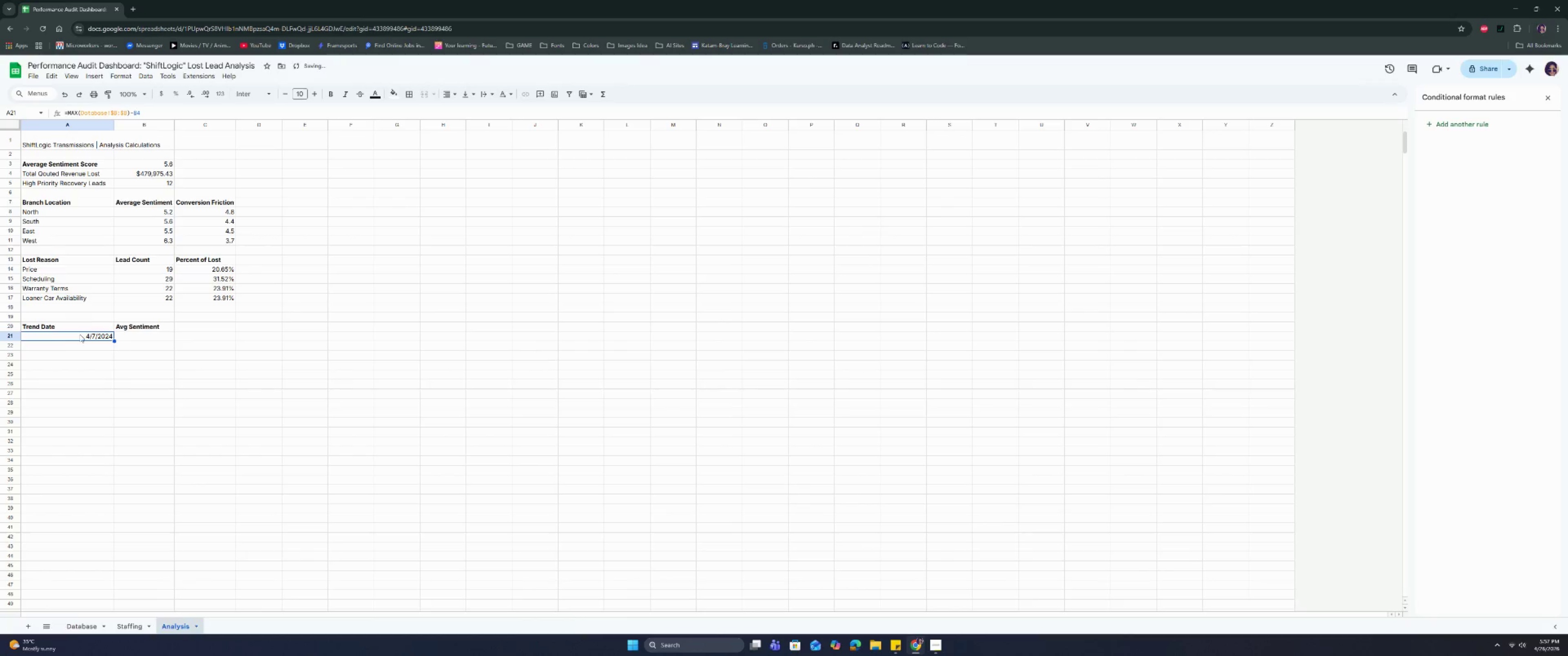 
left_click([87, 345])
 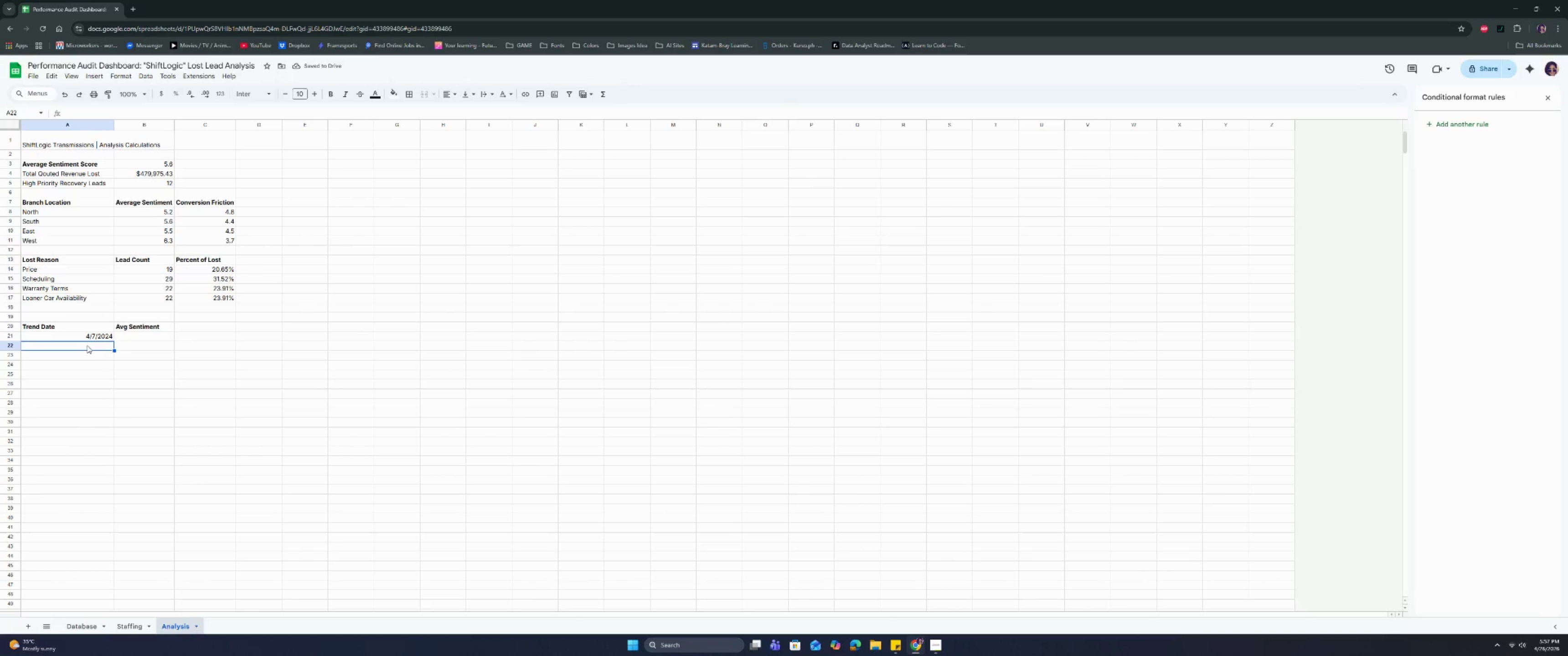 
key(Equal)
 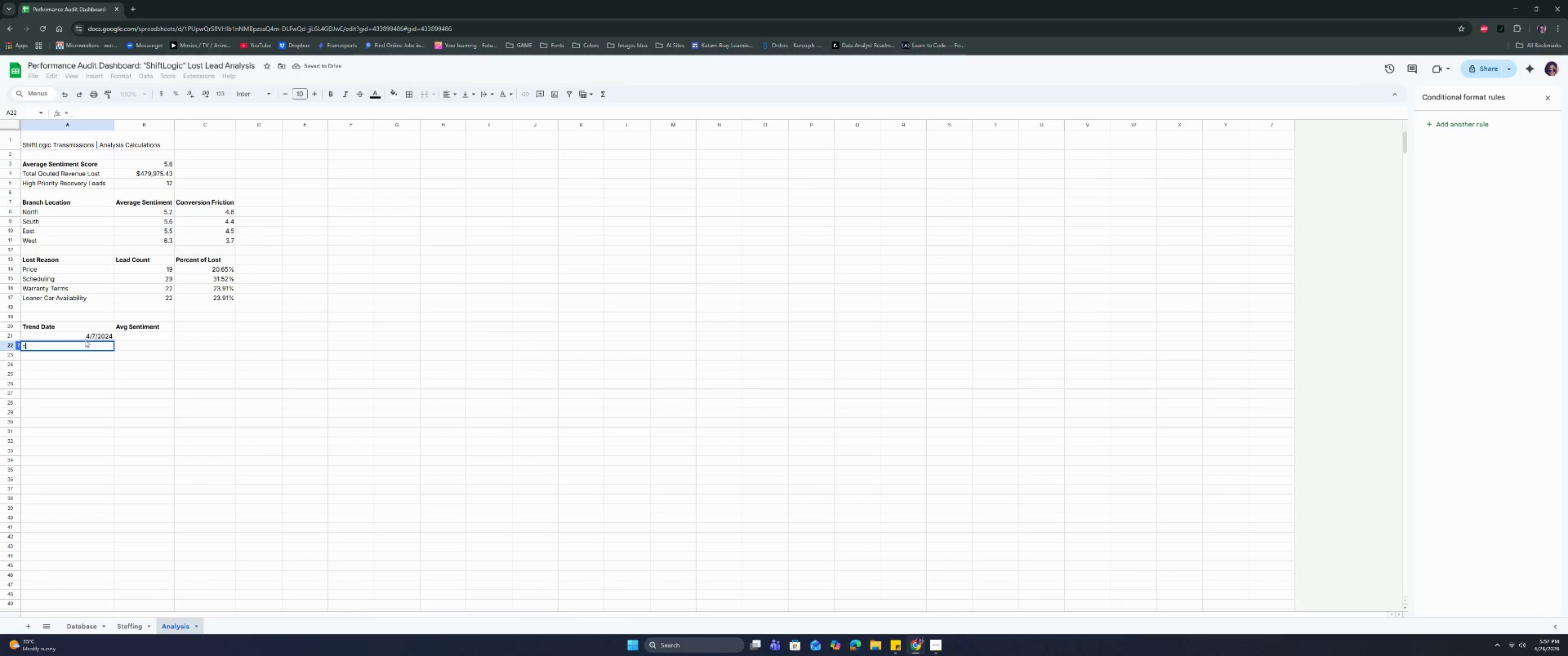 
left_click([85, 339])
 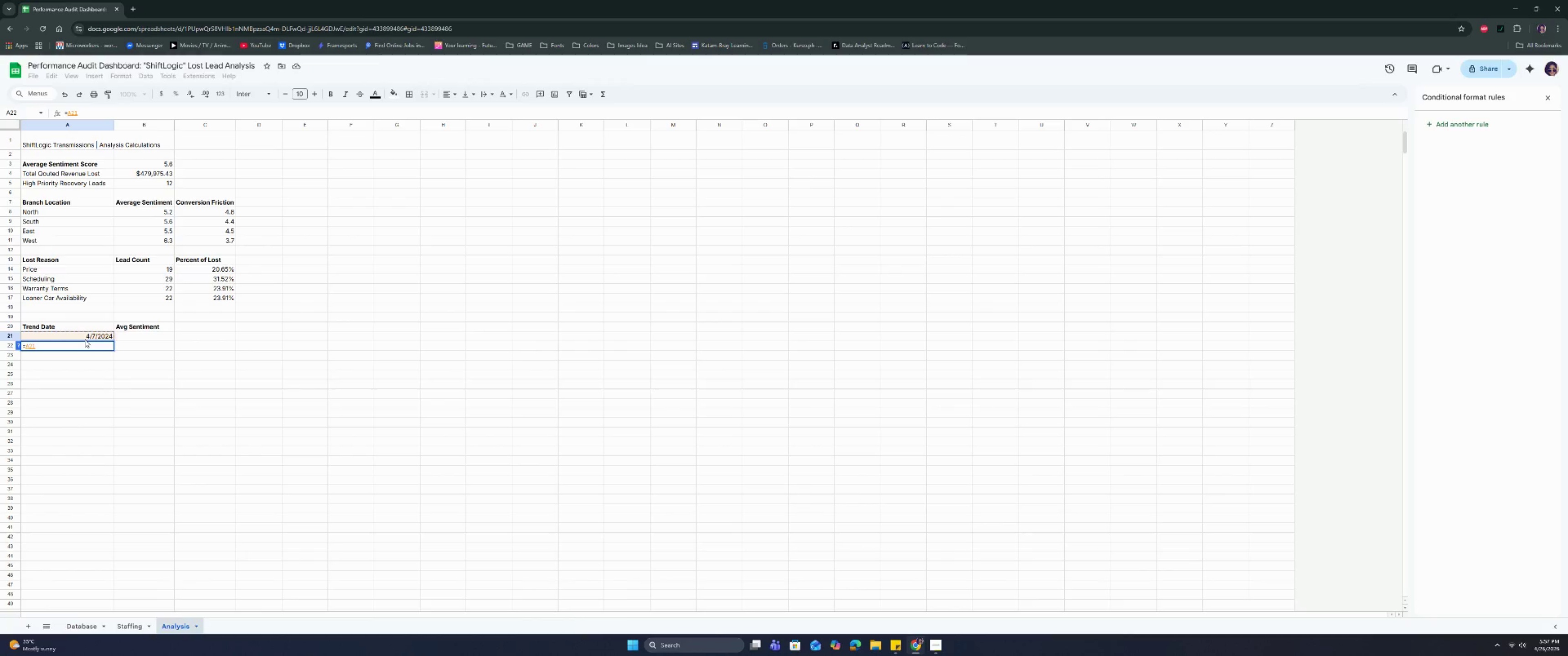 
key(Space)
 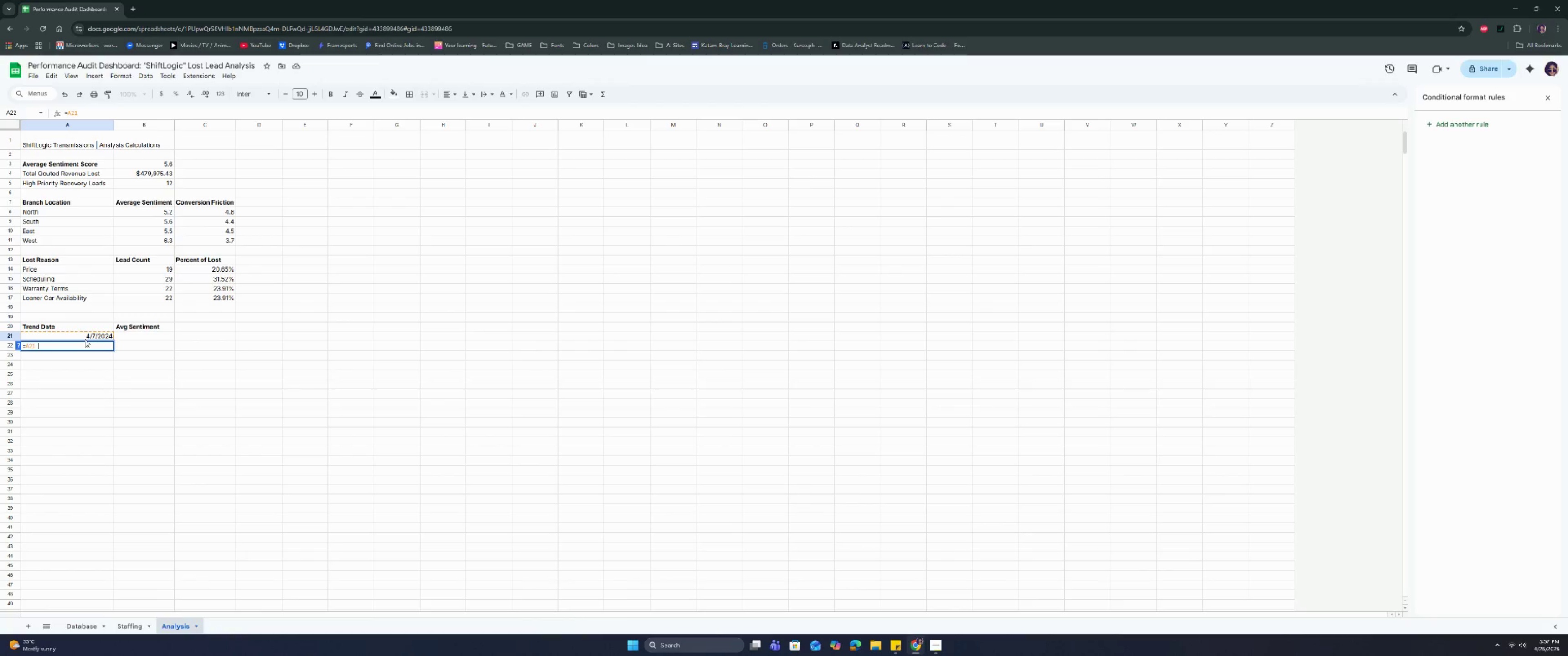 
key(Shift+ShiftRight)
 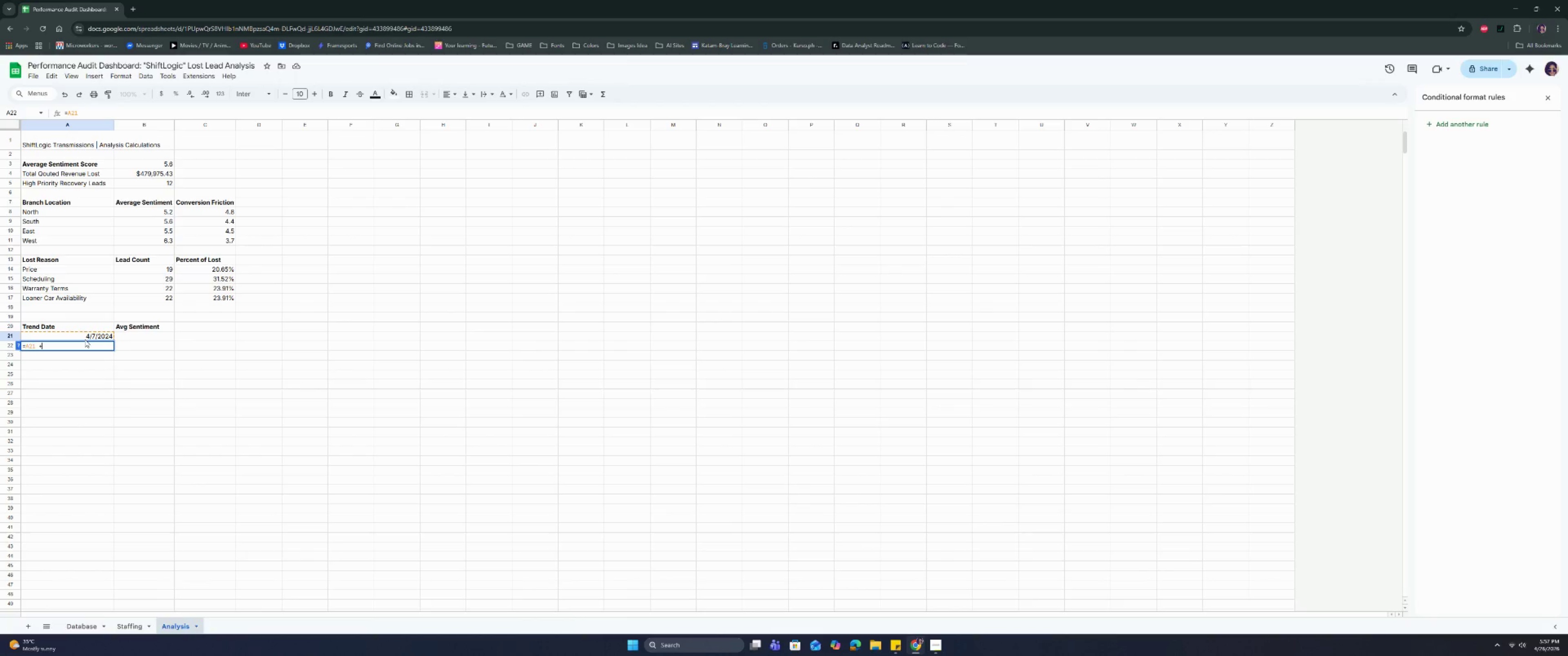 
key(Shift+Equal)
 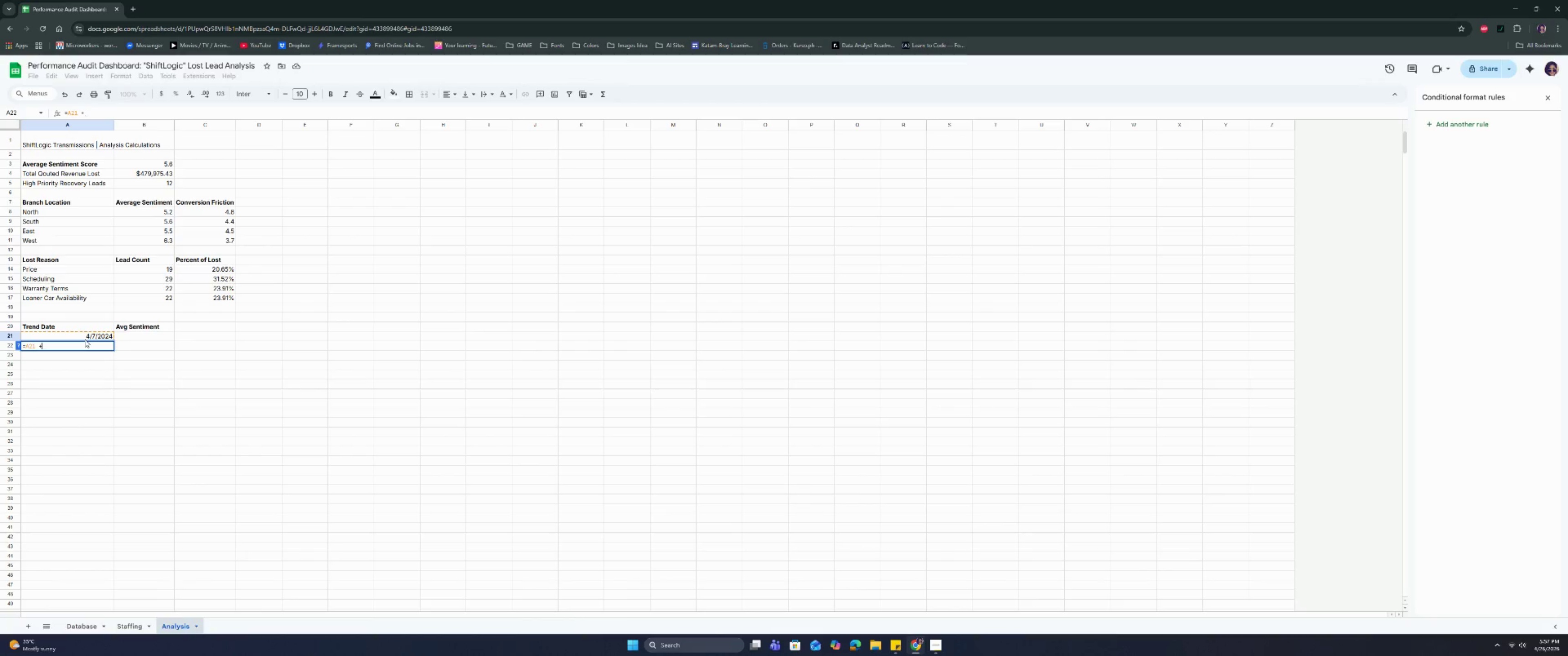 
key(Space)
 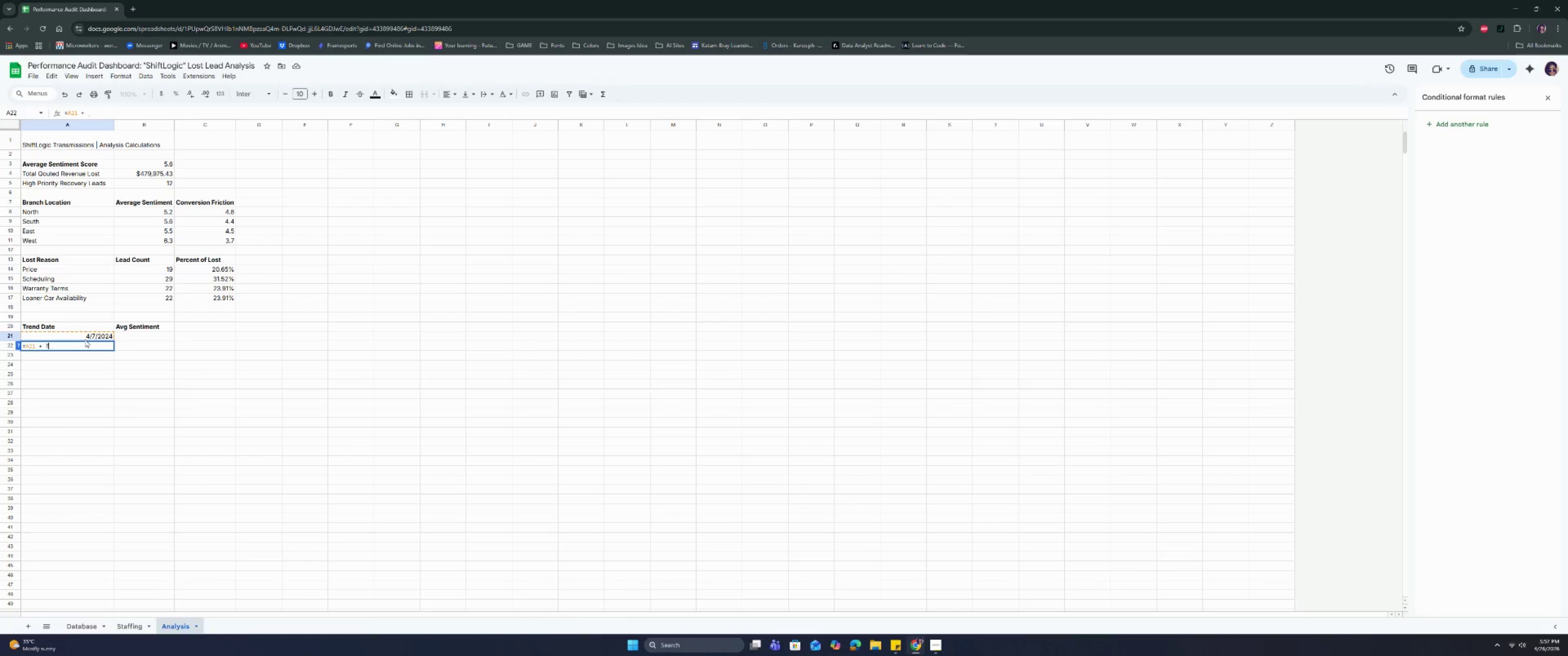 
key(7)
 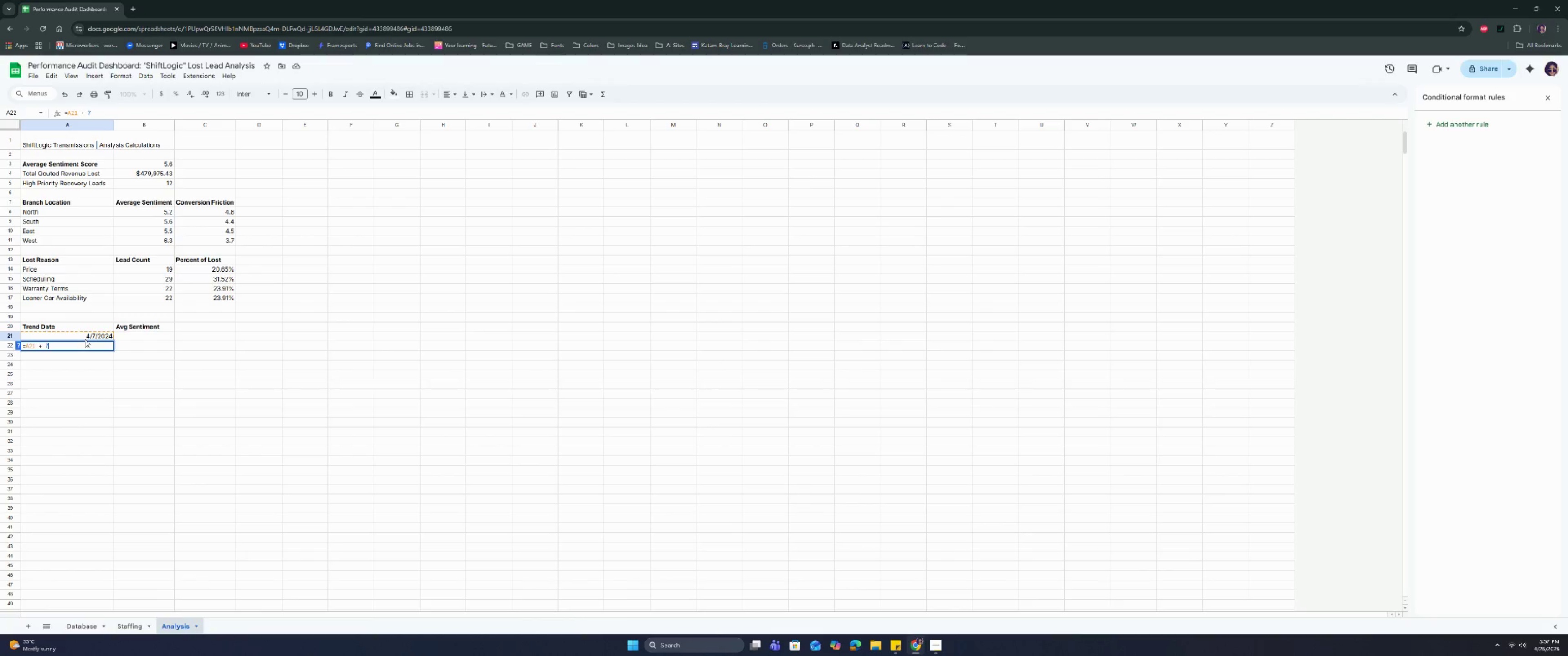 
key(Enter)
 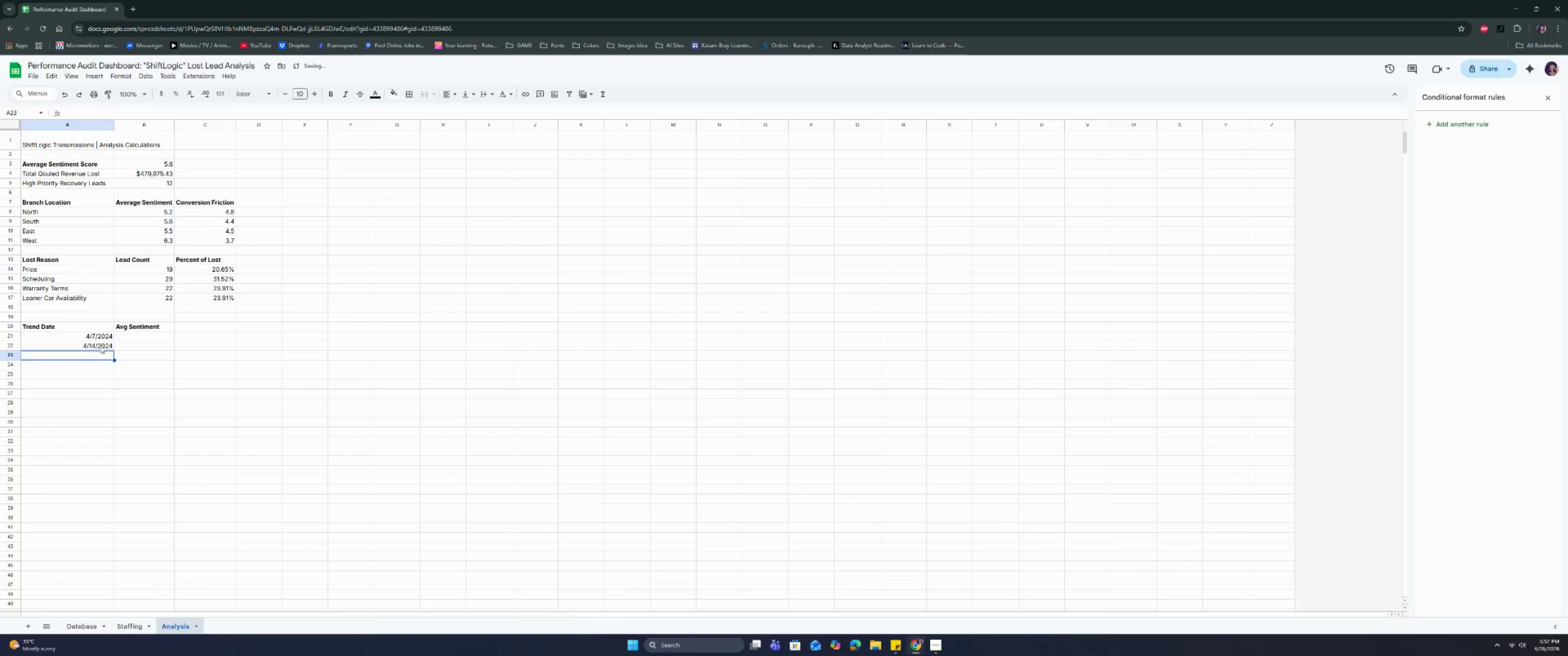 
left_click([102, 344])
 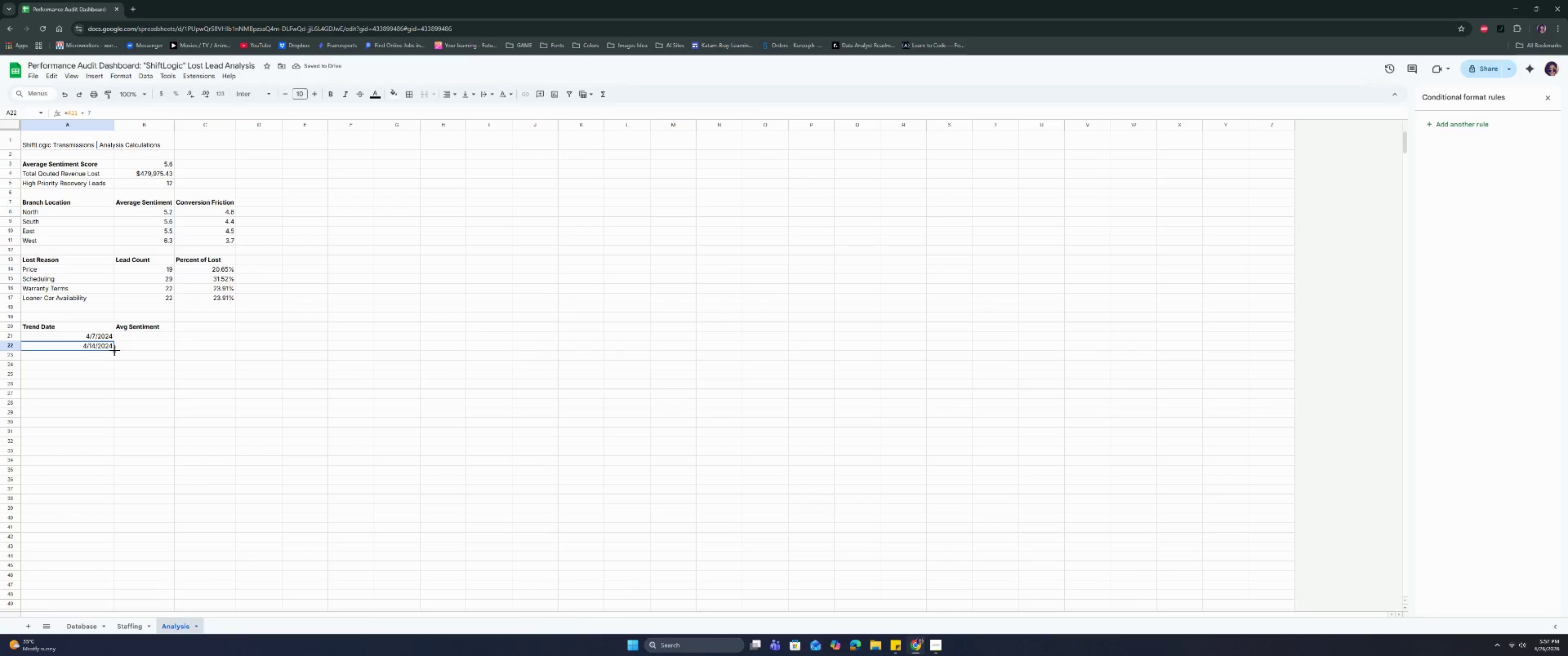 
left_click_drag(start_coordinate=[114, 350], to_coordinate=[111, 450])
 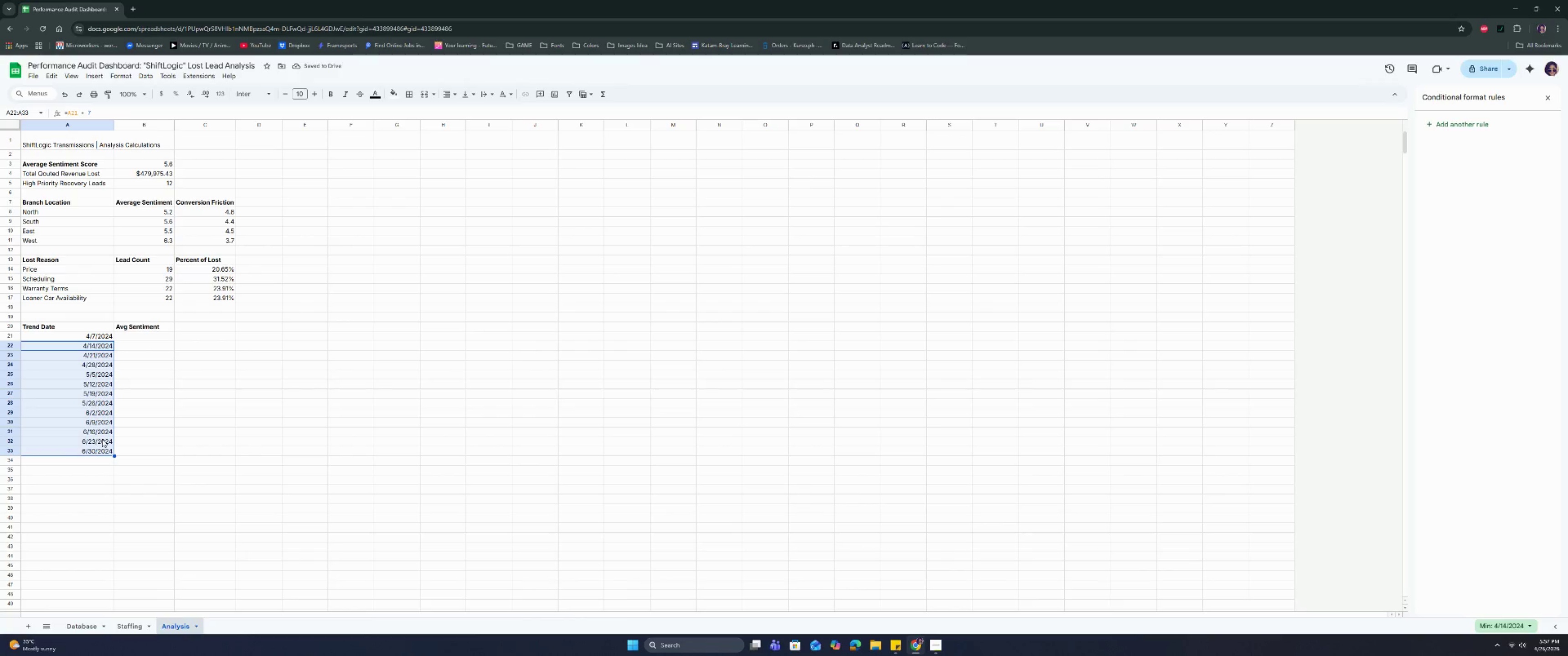 
left_click([98, 398])
 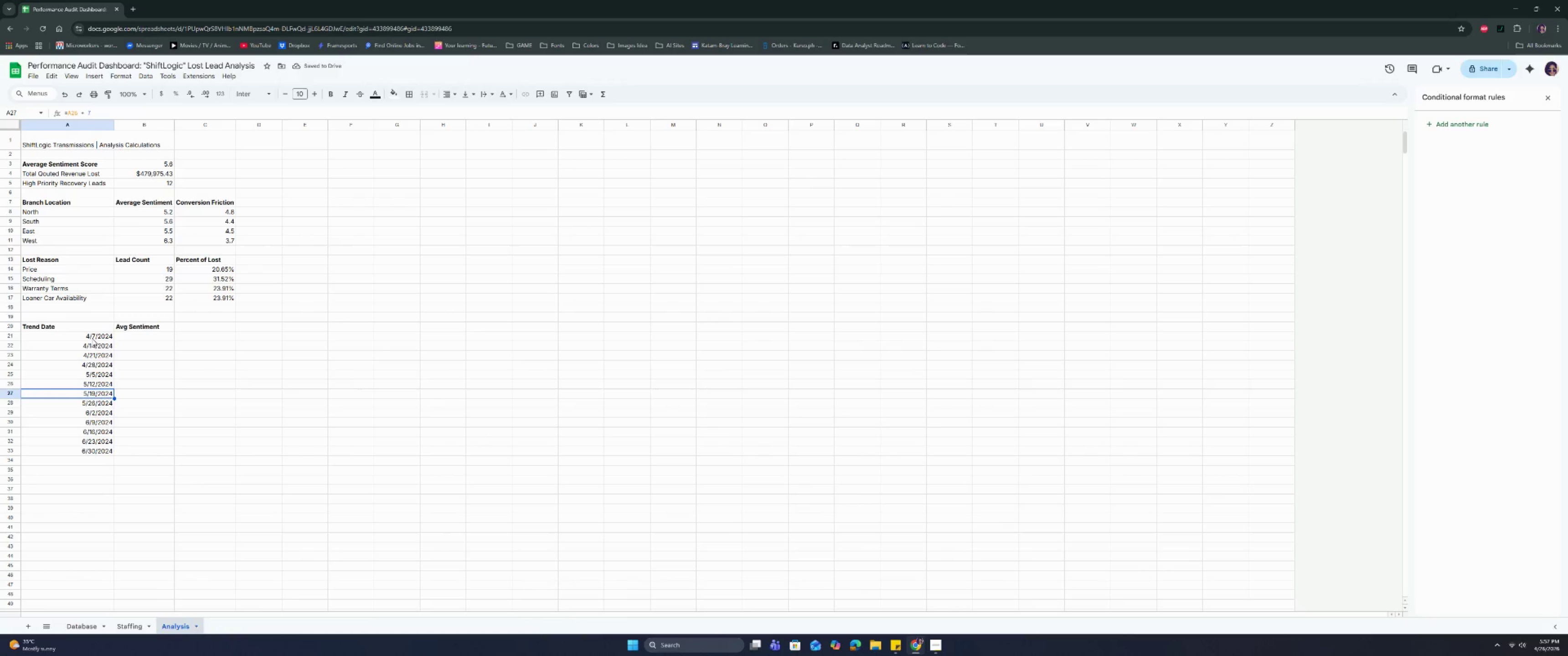 
left_click([94, 333])
 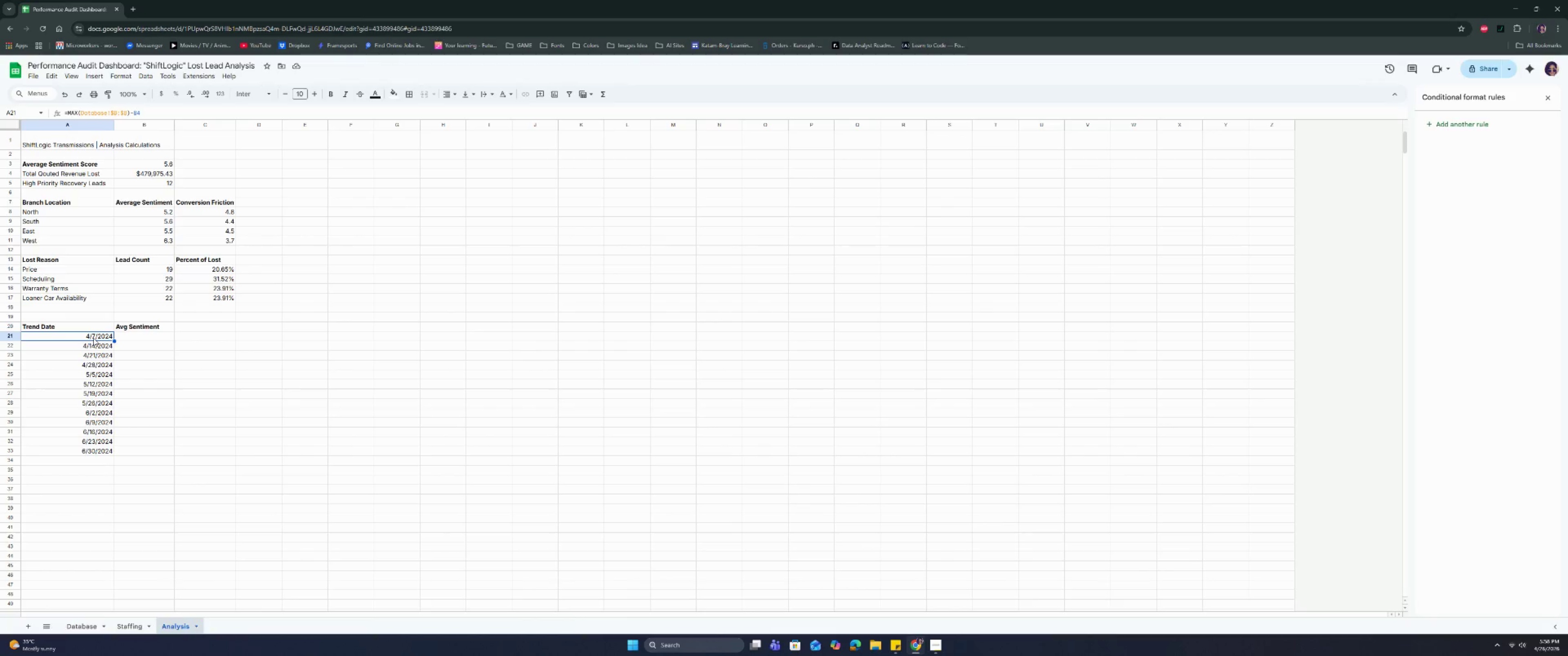 
left_click_drag(start_coordinate=[93, 338], to_coordinate=[100, 453])
 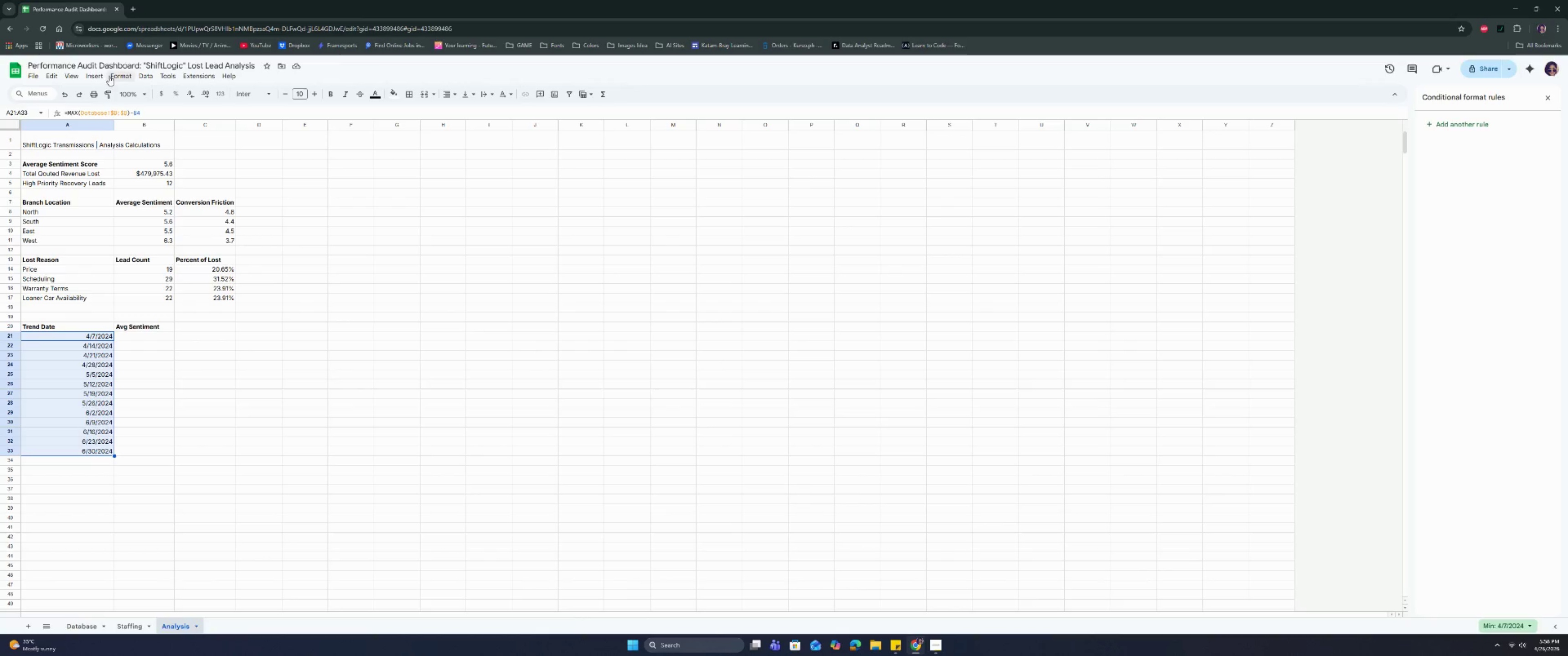 
left_click([130, 72])
 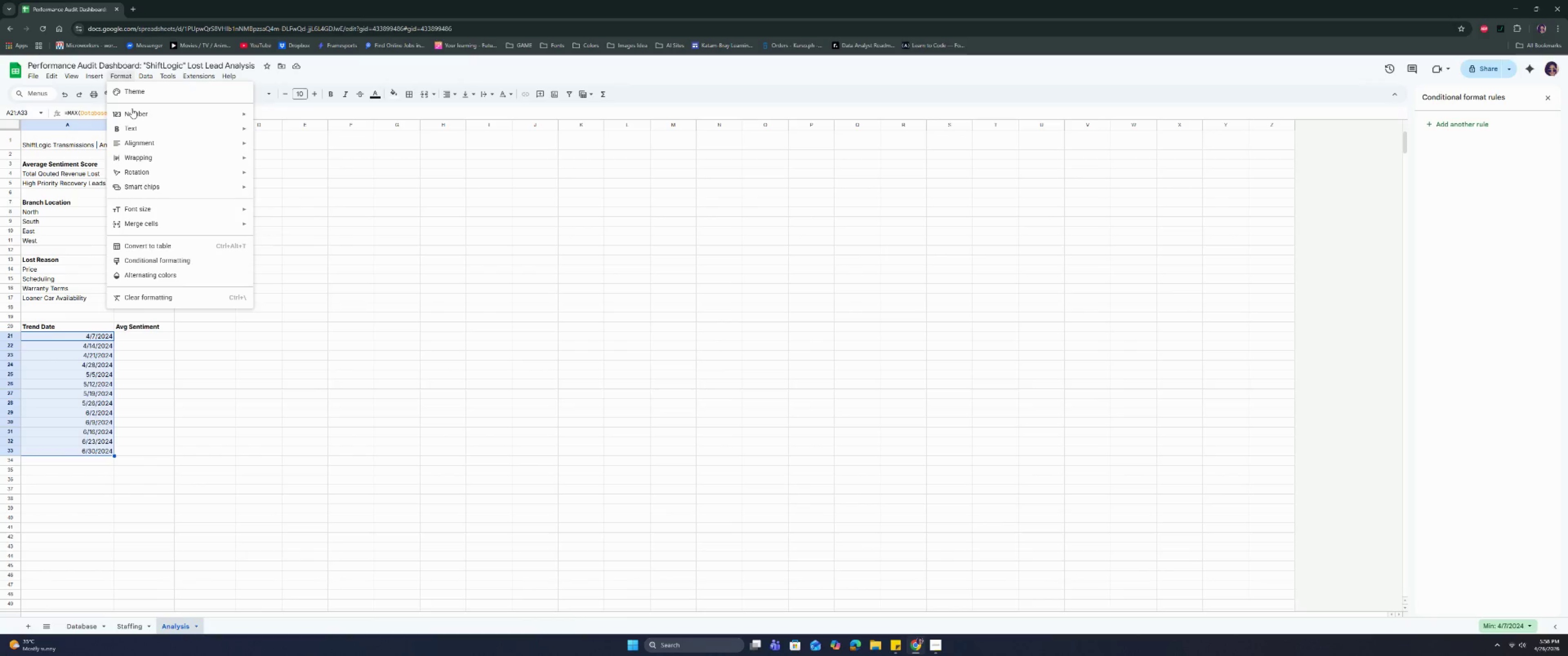 
left_click([132, 111])
 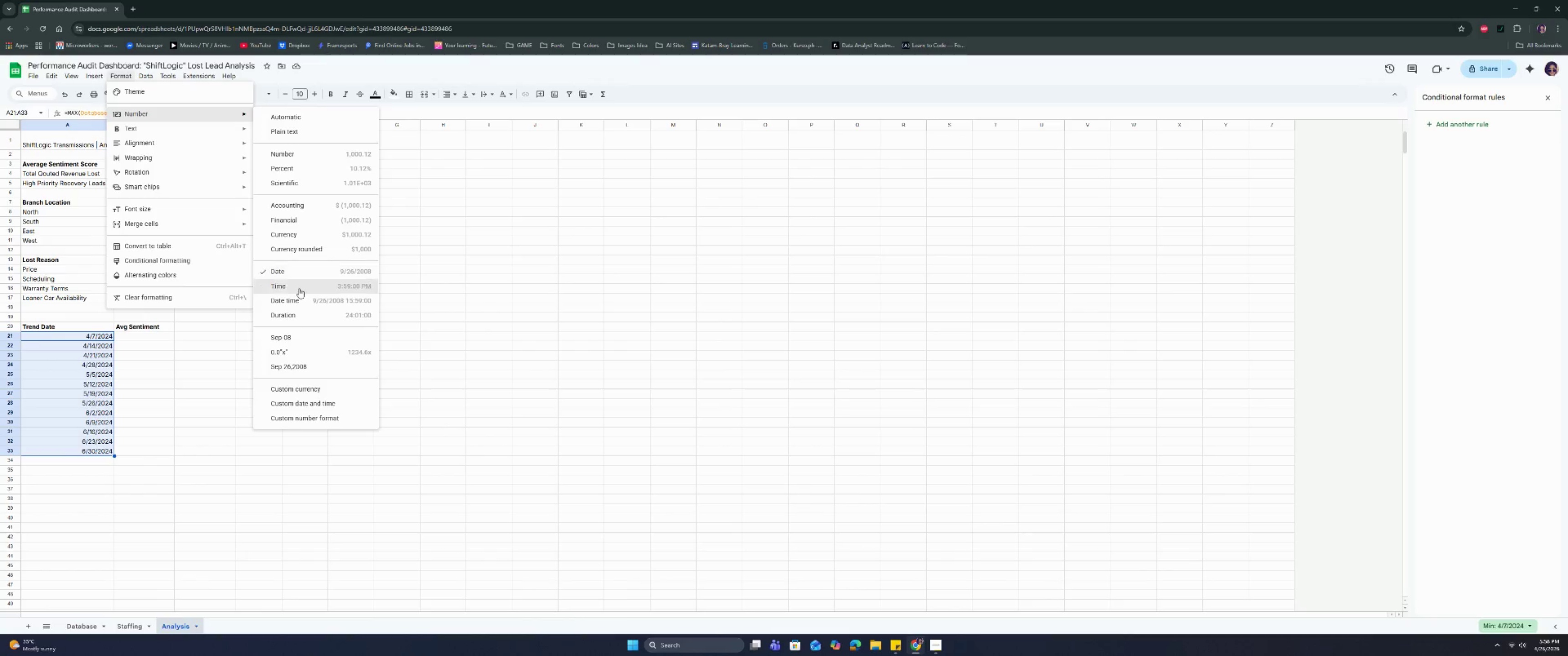 
left_click([299, 277])
 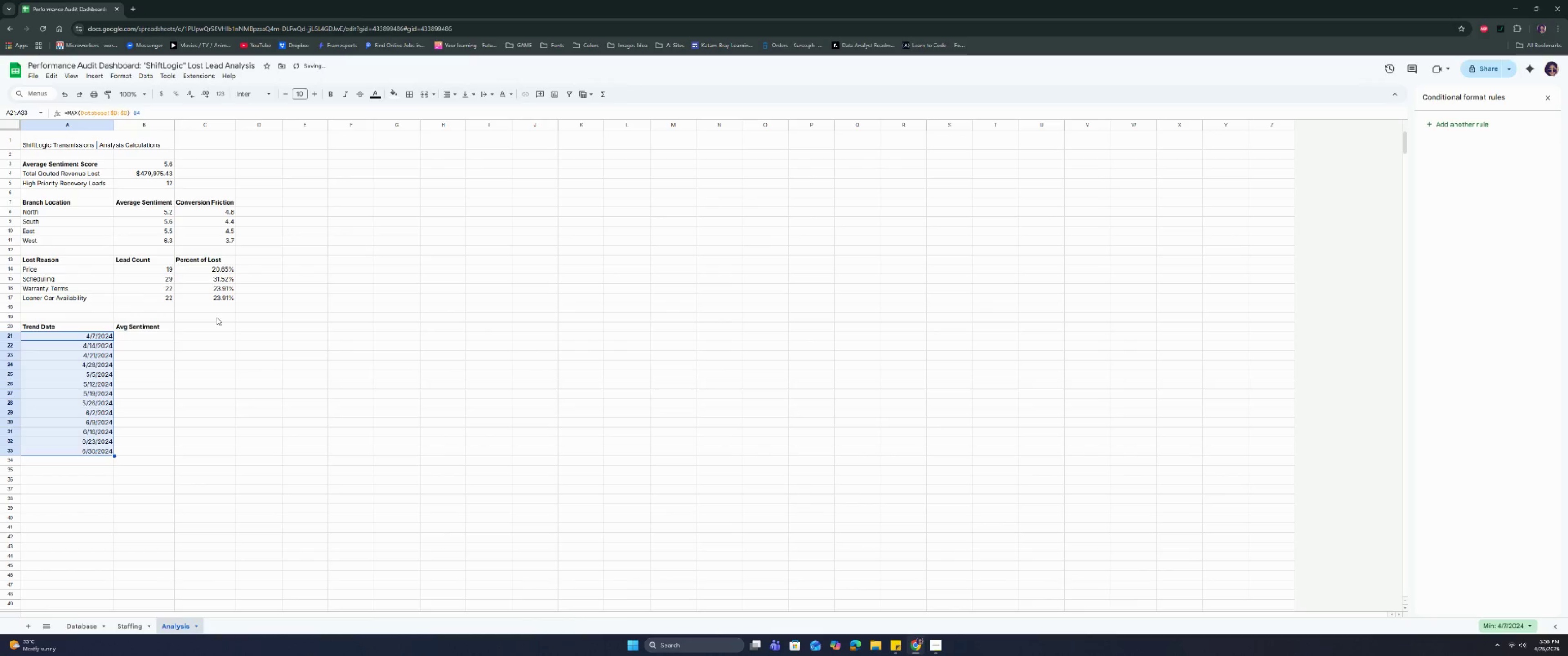 
left_click([170, 341])
 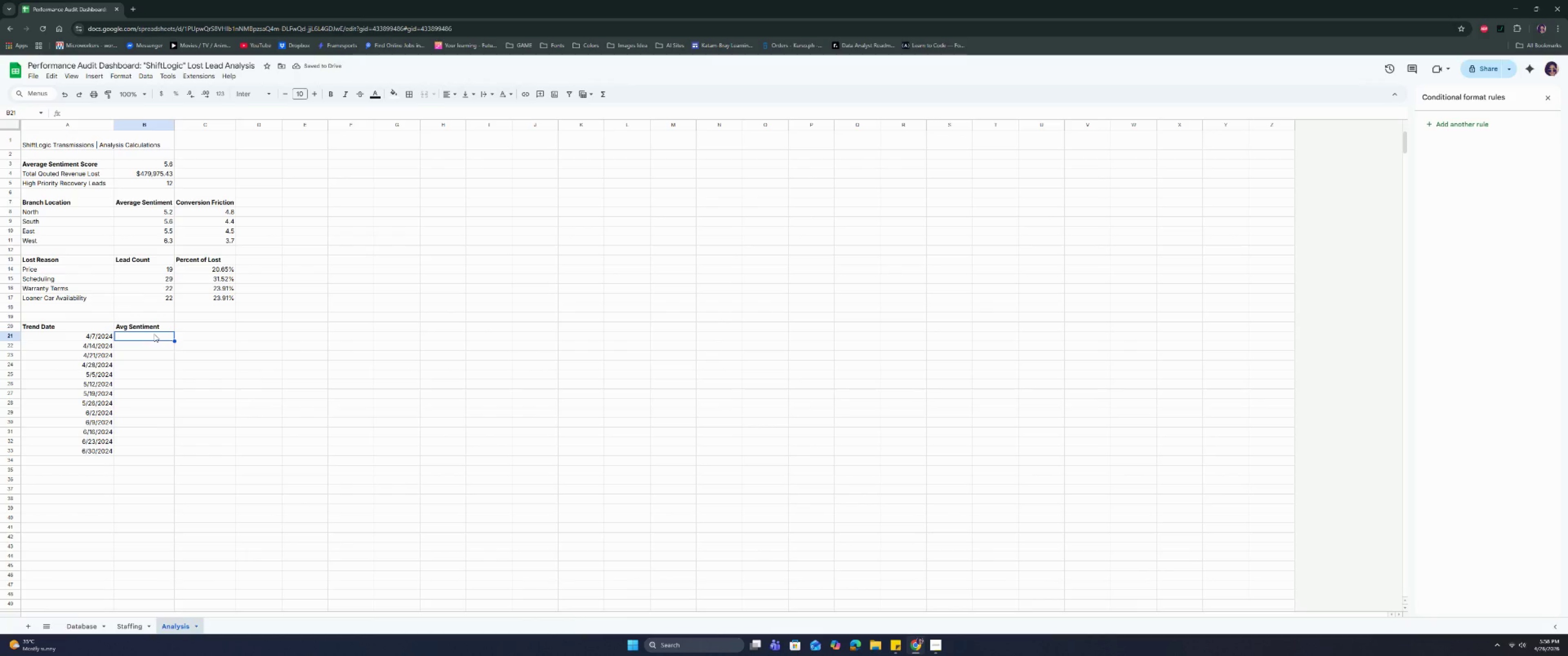 
type(=IFER)
 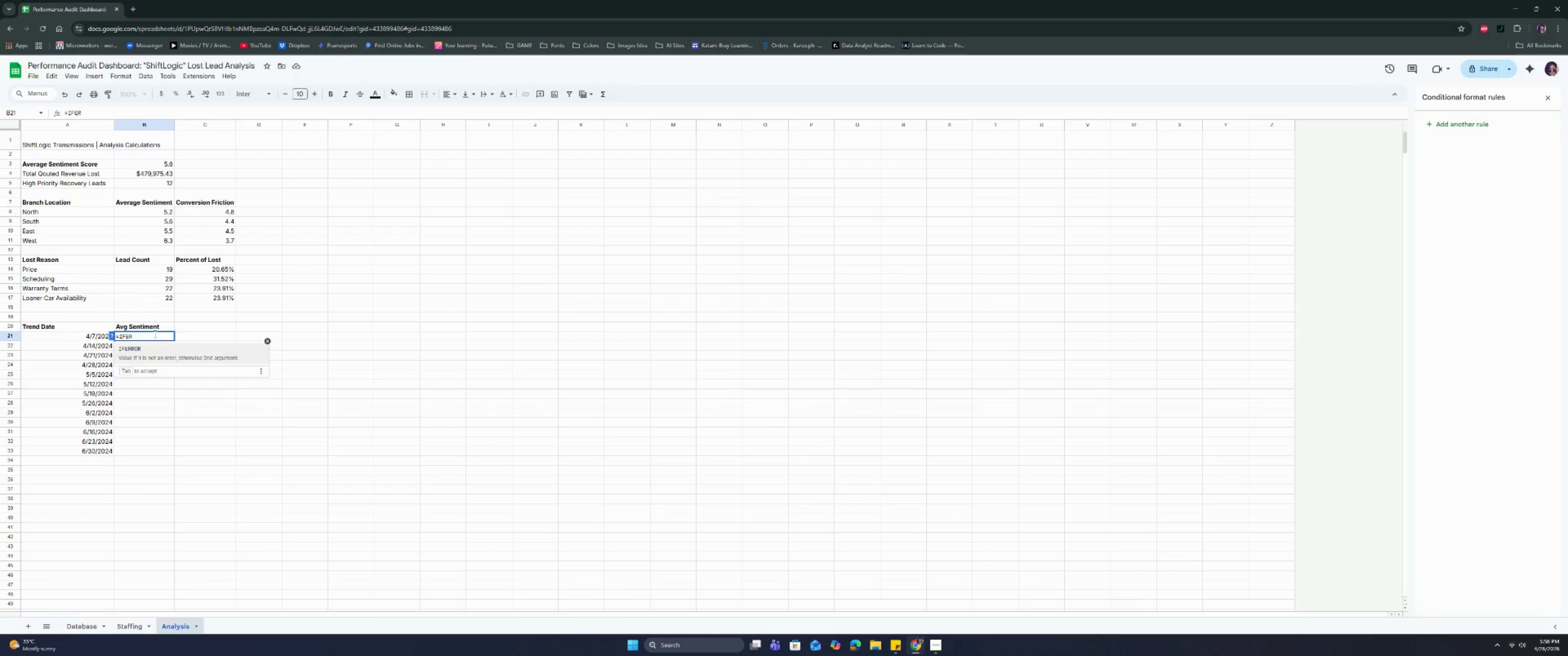 
key(Enter)
 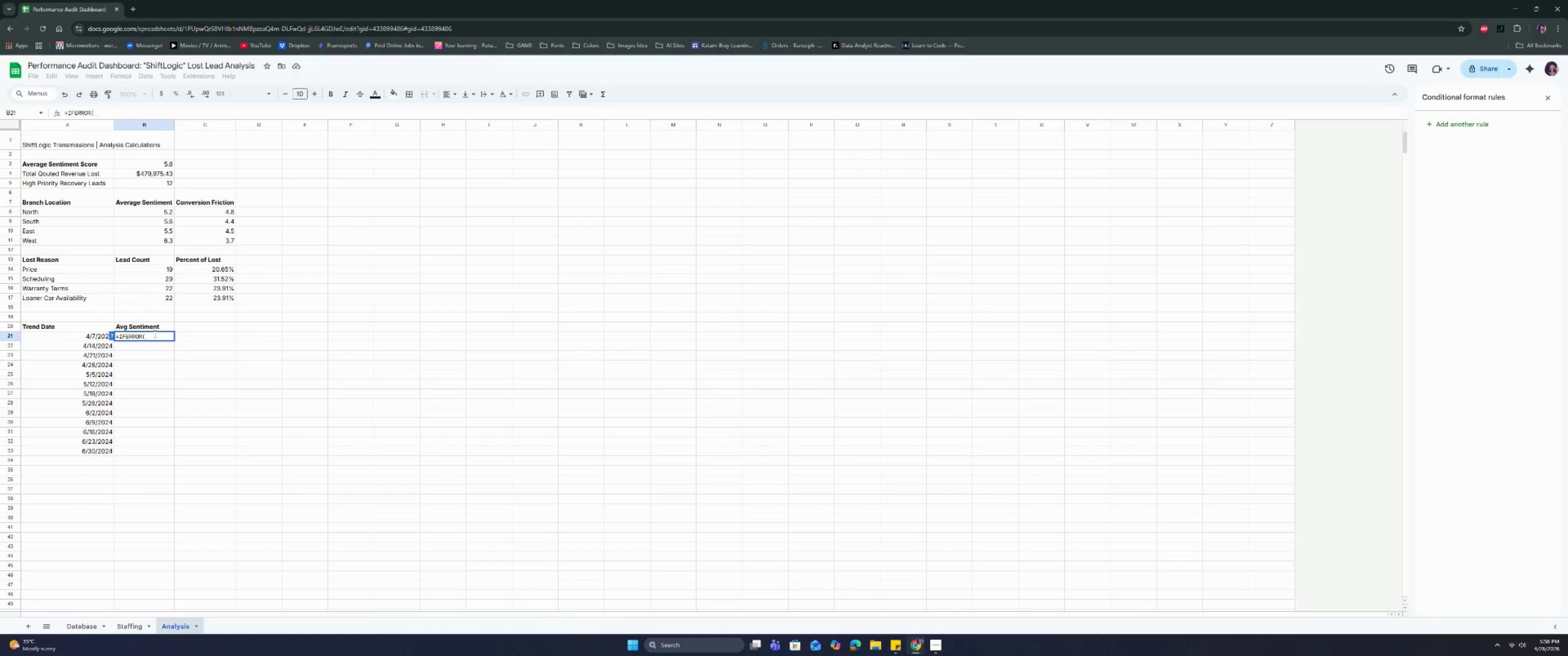 
type(AVERAGE)
 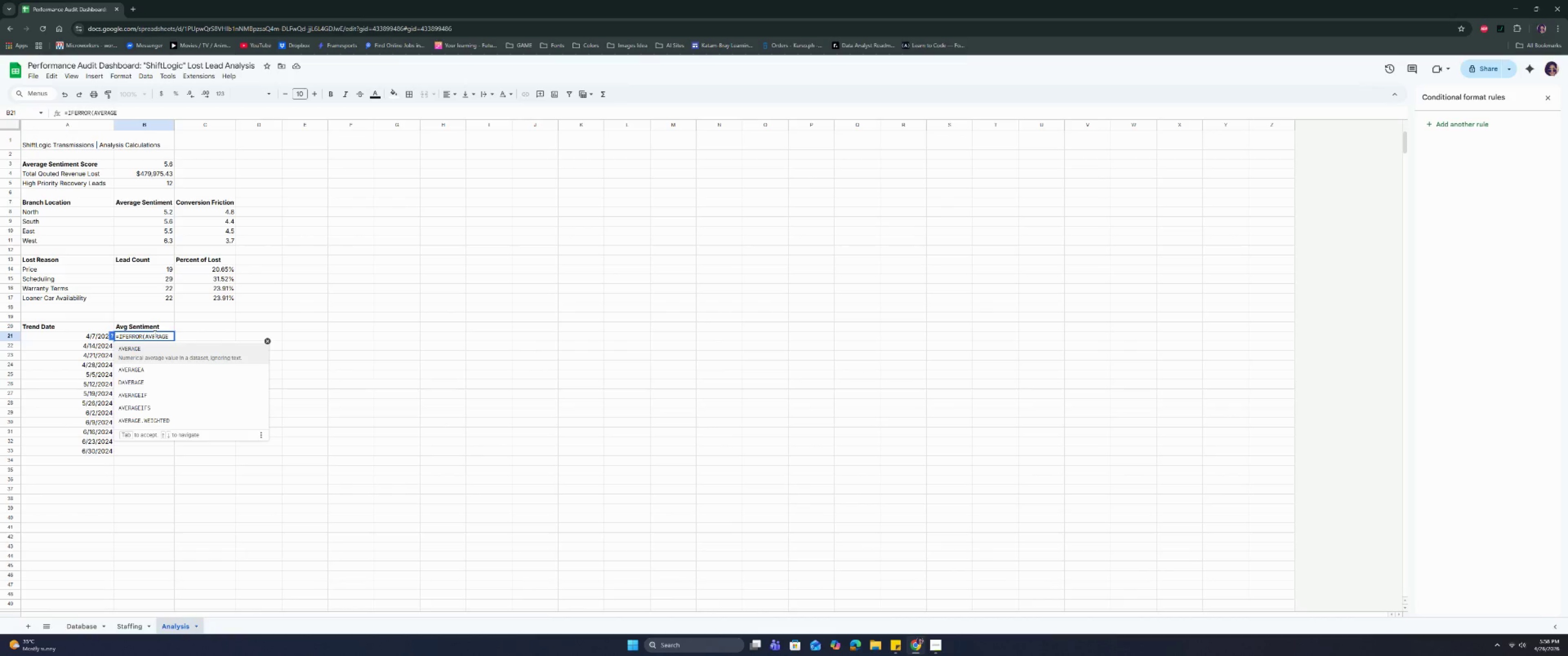 
key(ArrowDown)
 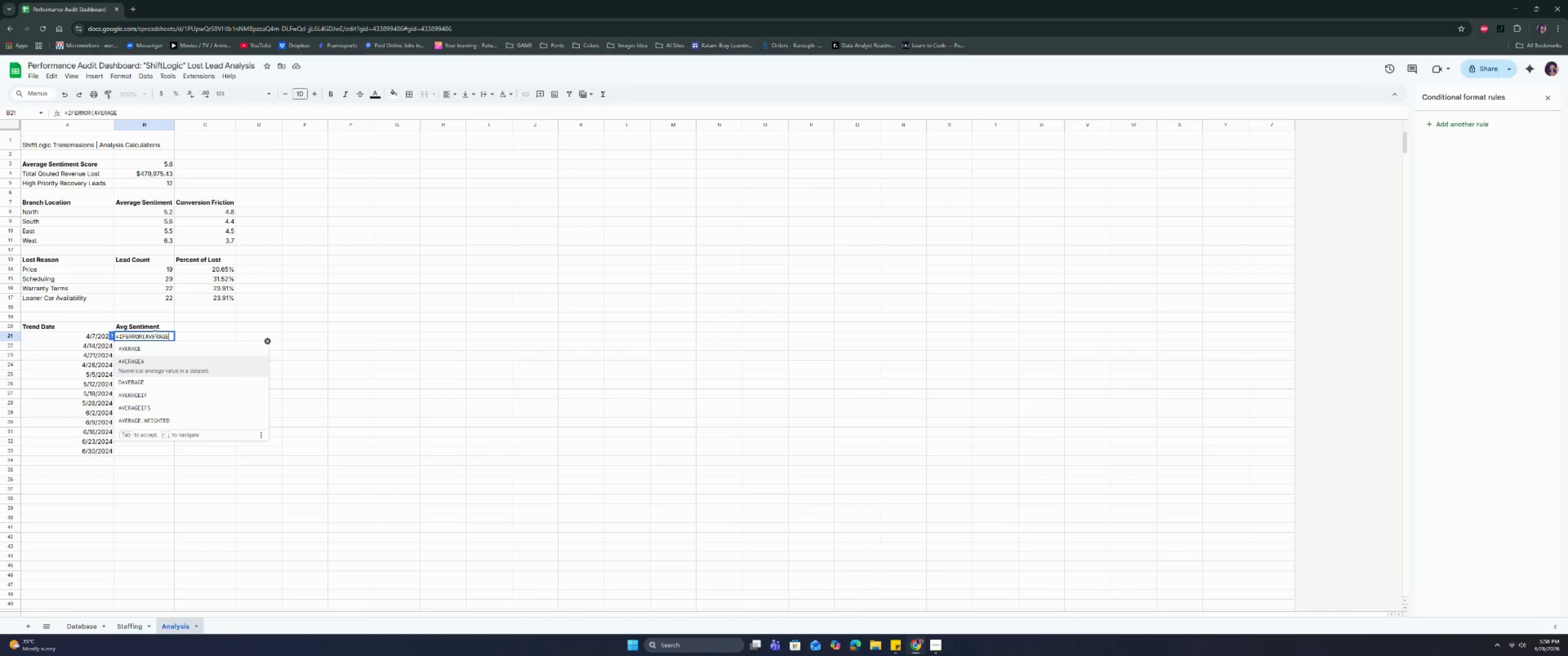 
key(ArrowDown)
 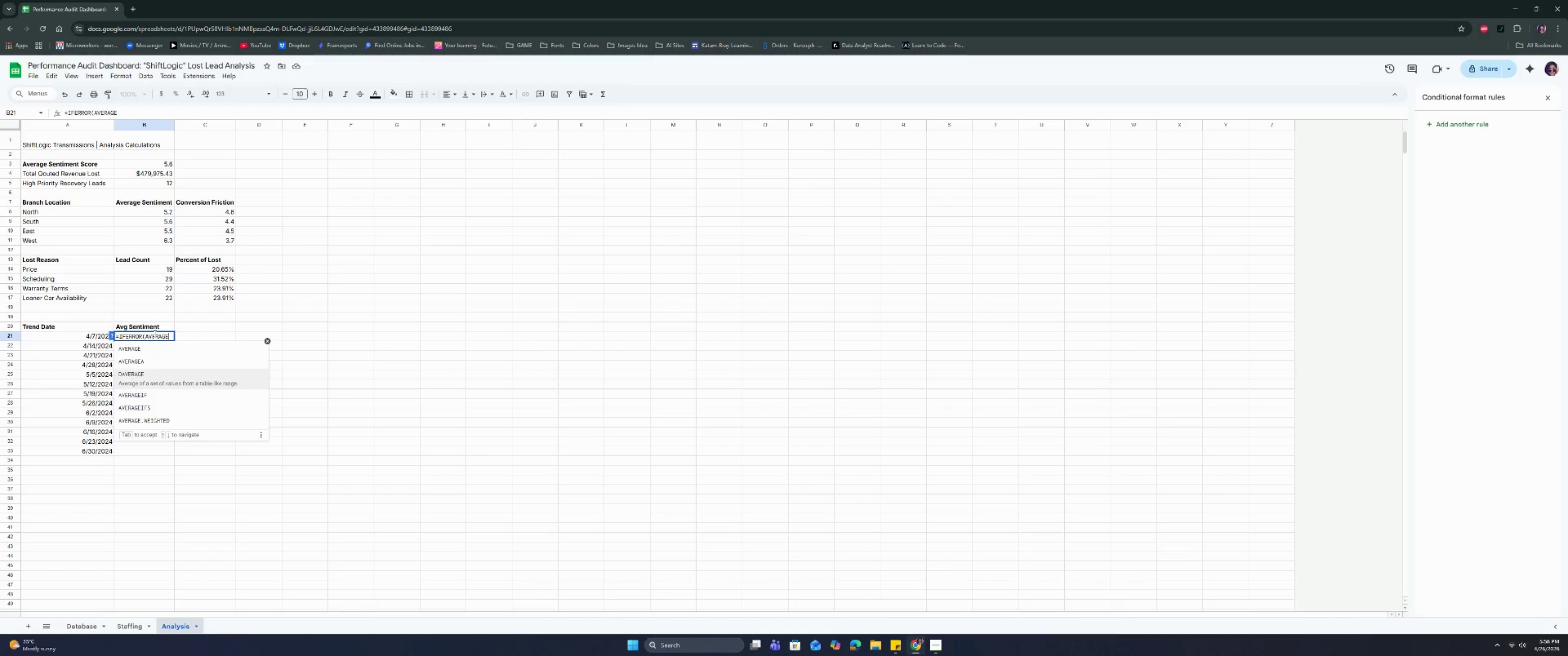 
key(ArrowDown)
 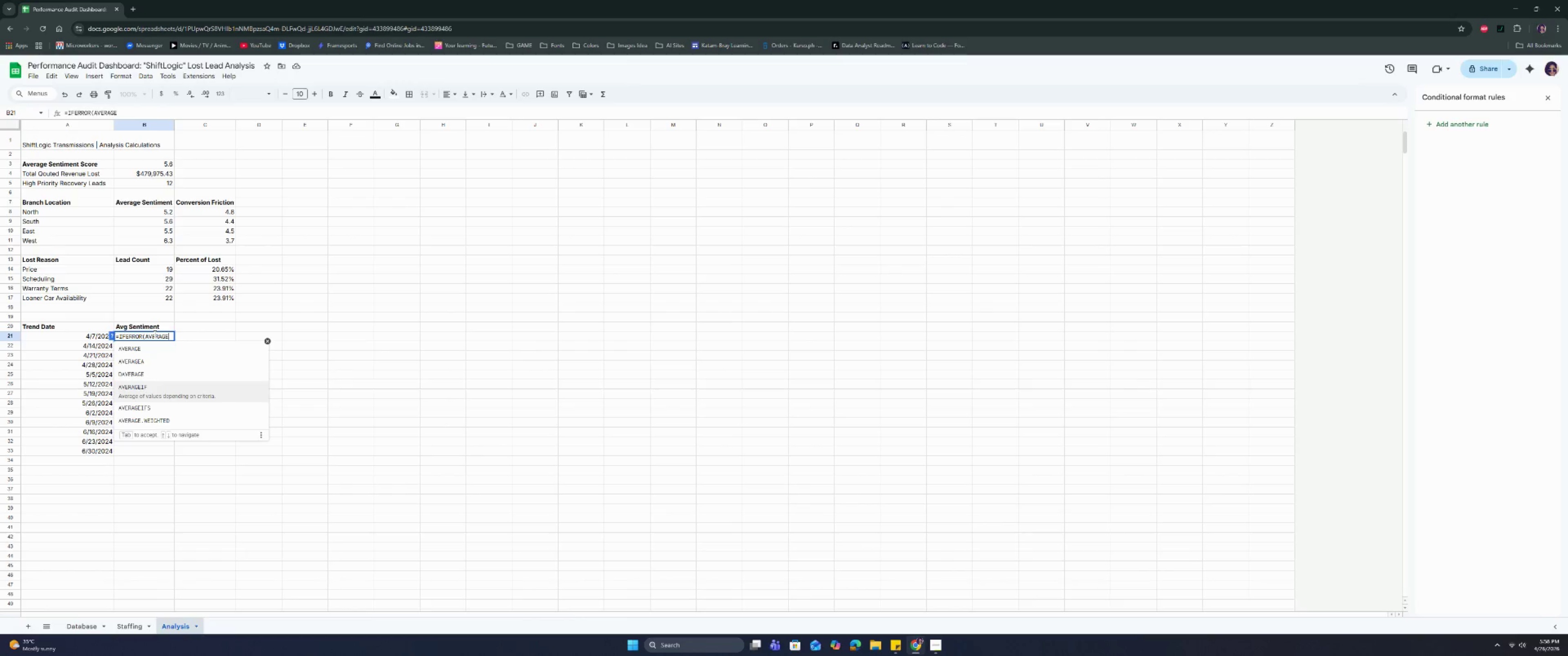 
key(ArrowDown)
 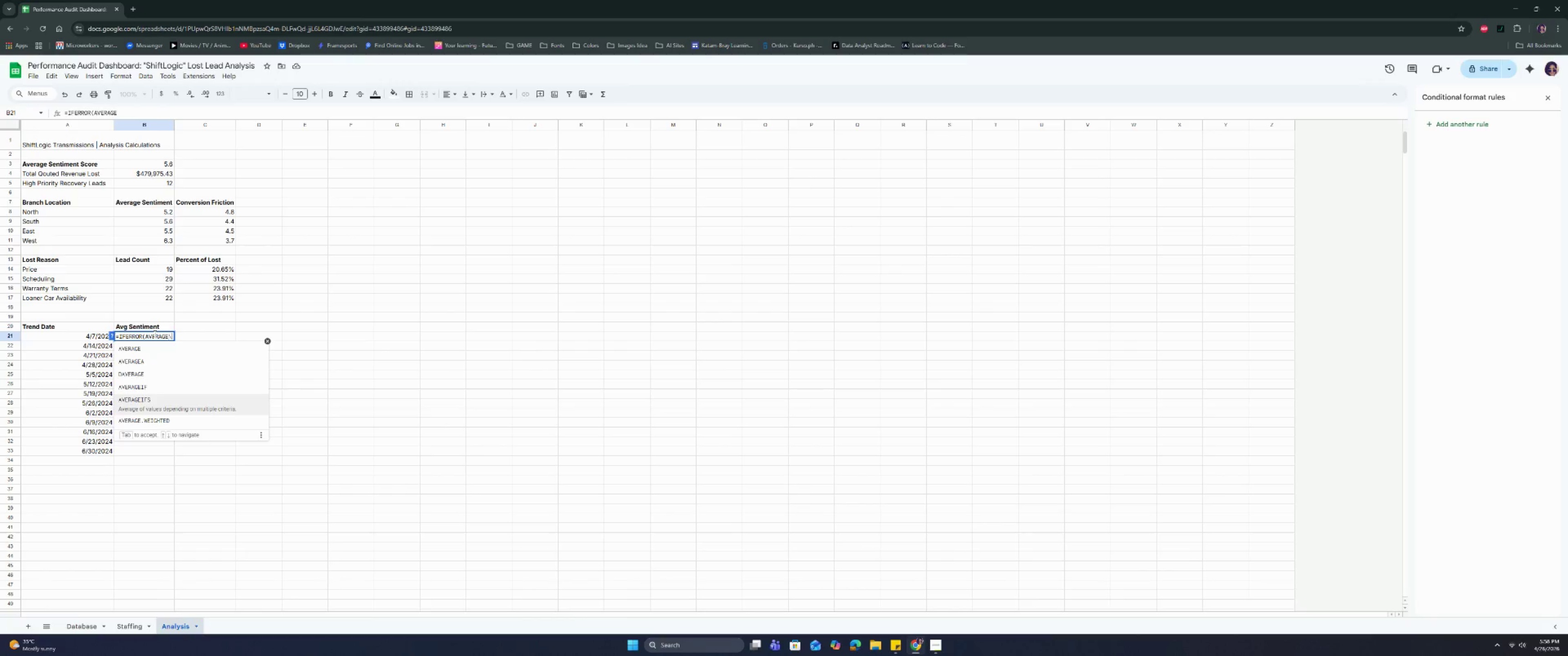 
key(Backslash)
 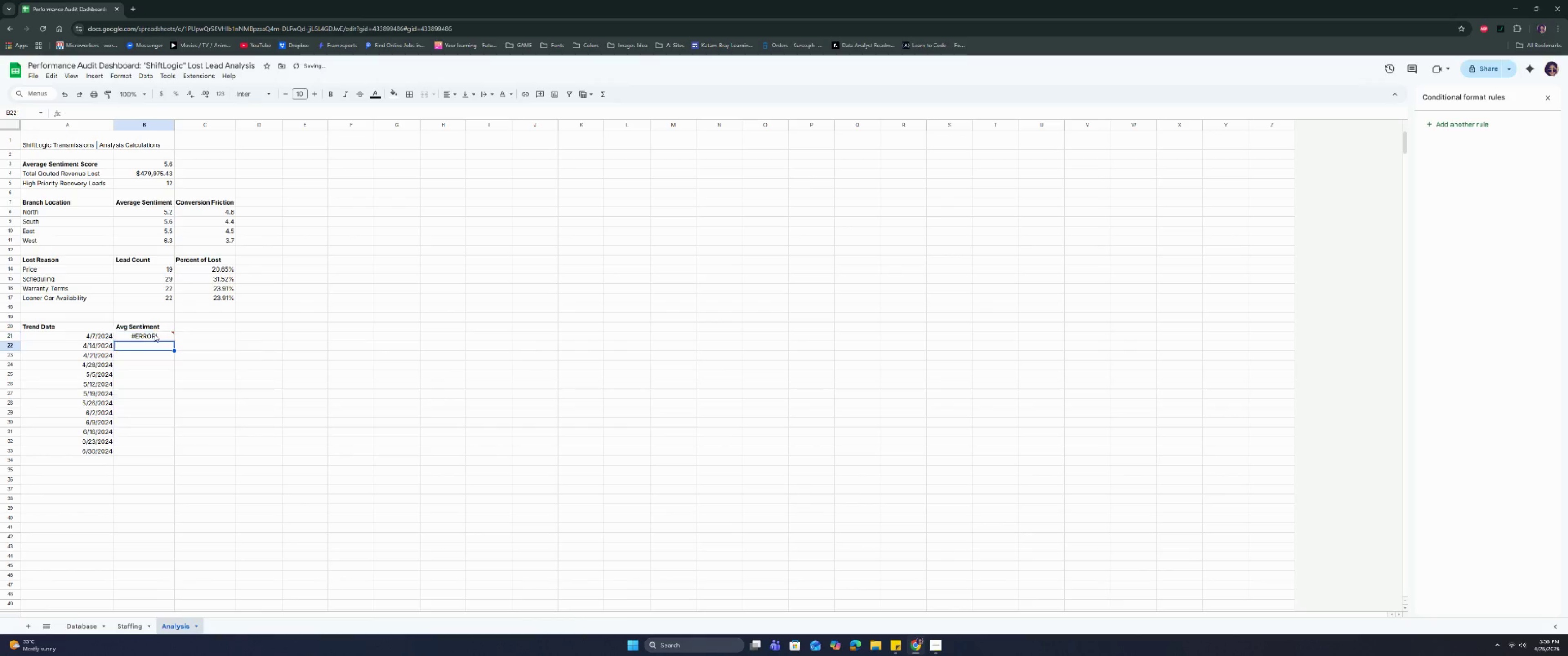 
key(Enter)
 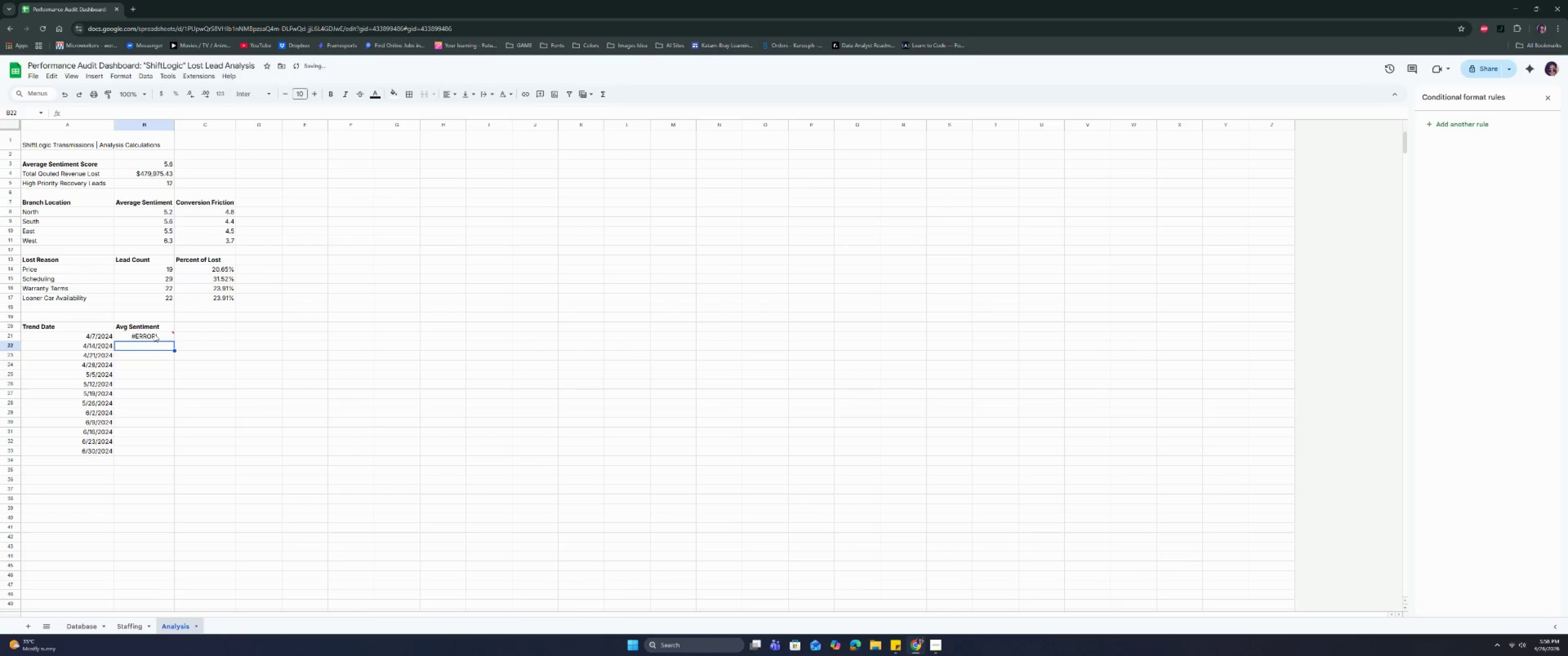 
key(ArrowUp)
 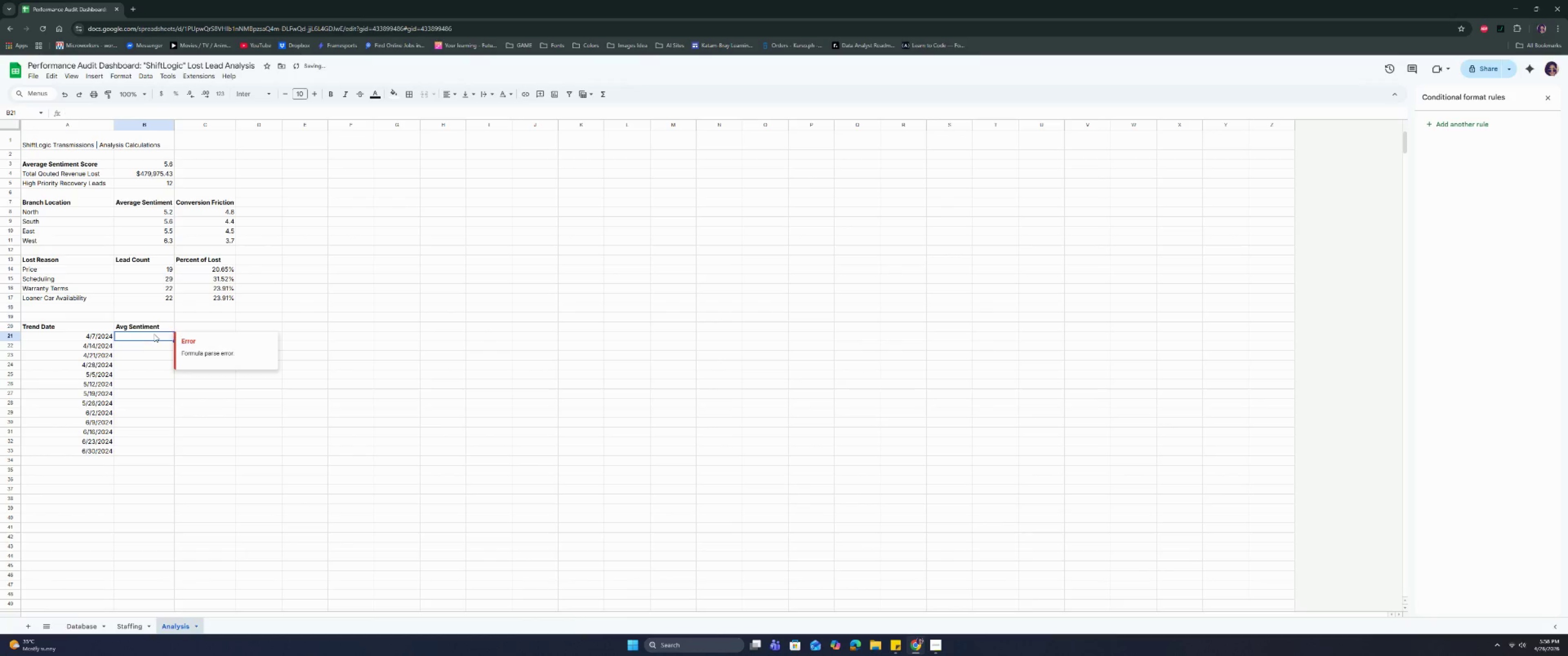 
key(Backspace)
type(=AVERAG=A)
key(Backspace)
type(IFER)
 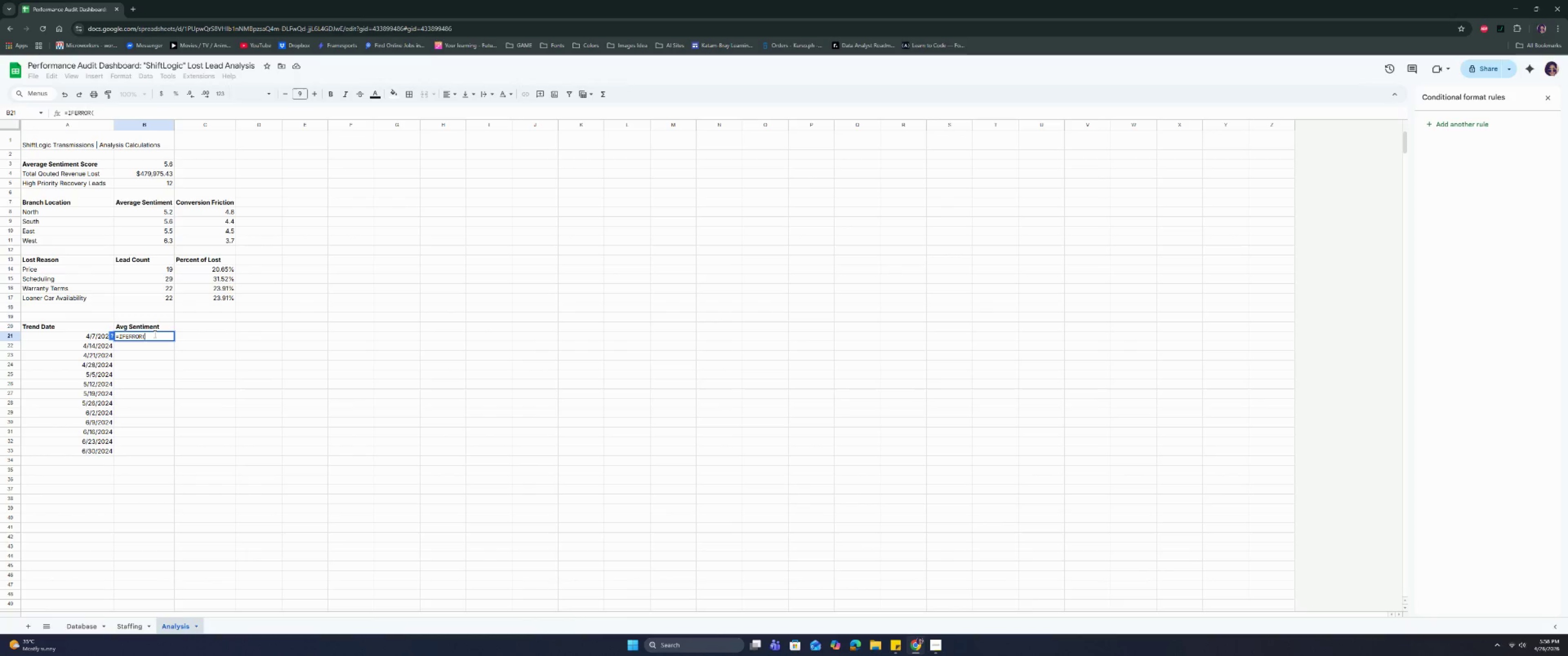 
key(Enter)
 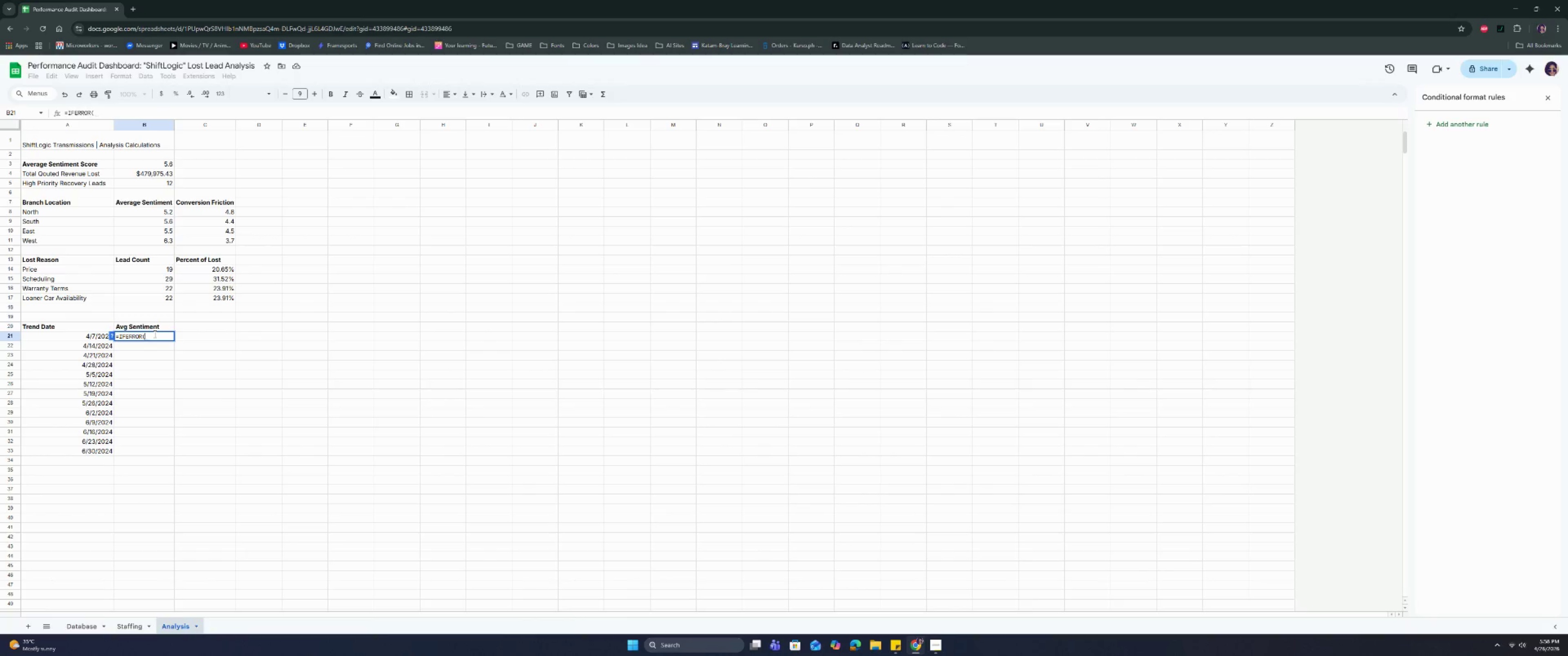 
type(AVERA)
 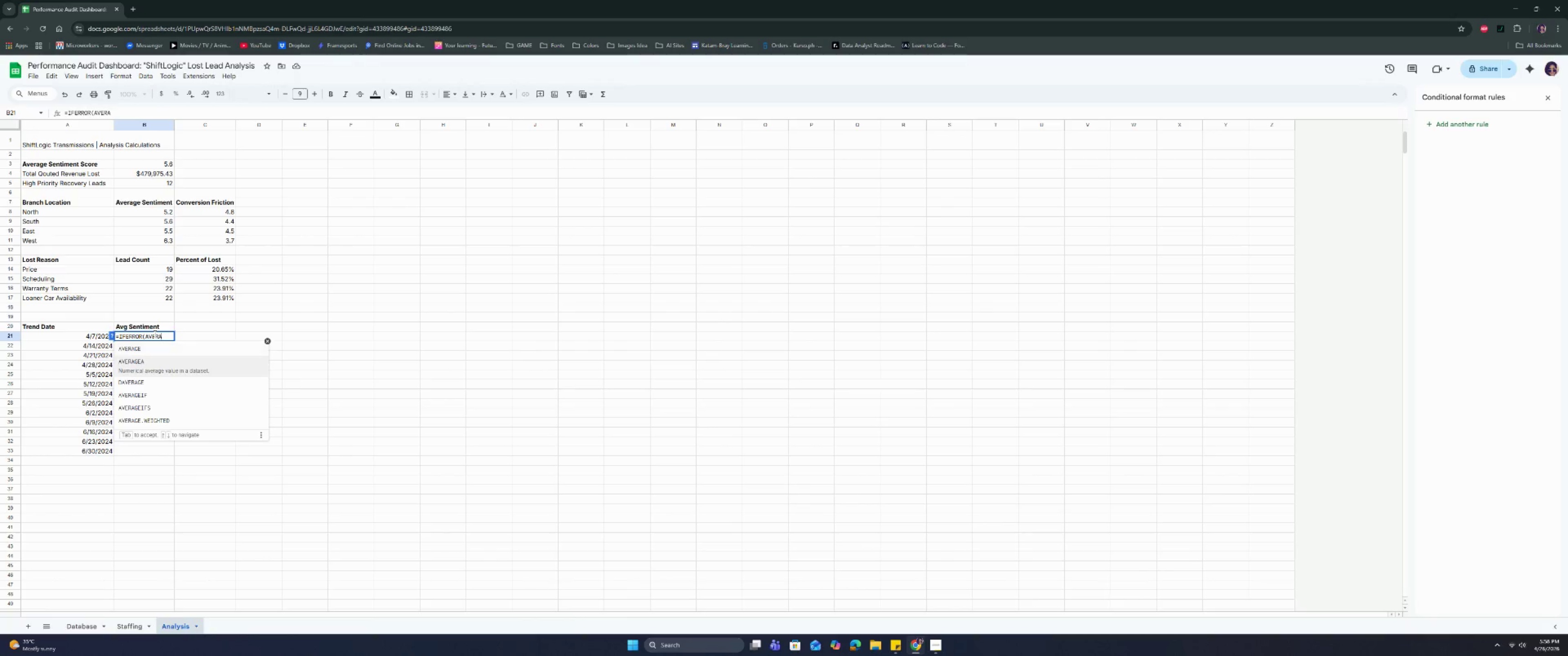 
key(ArrowDown)
 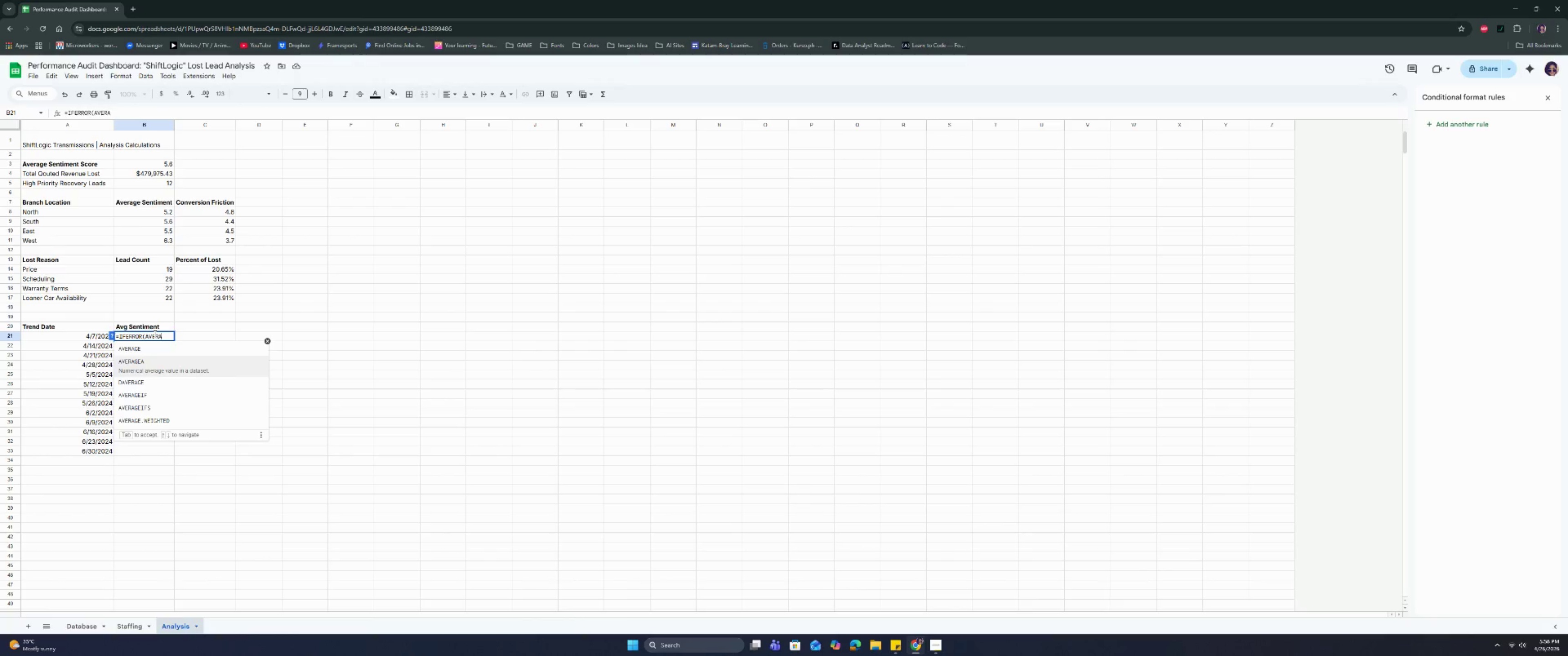 
key(ArrowDown)
 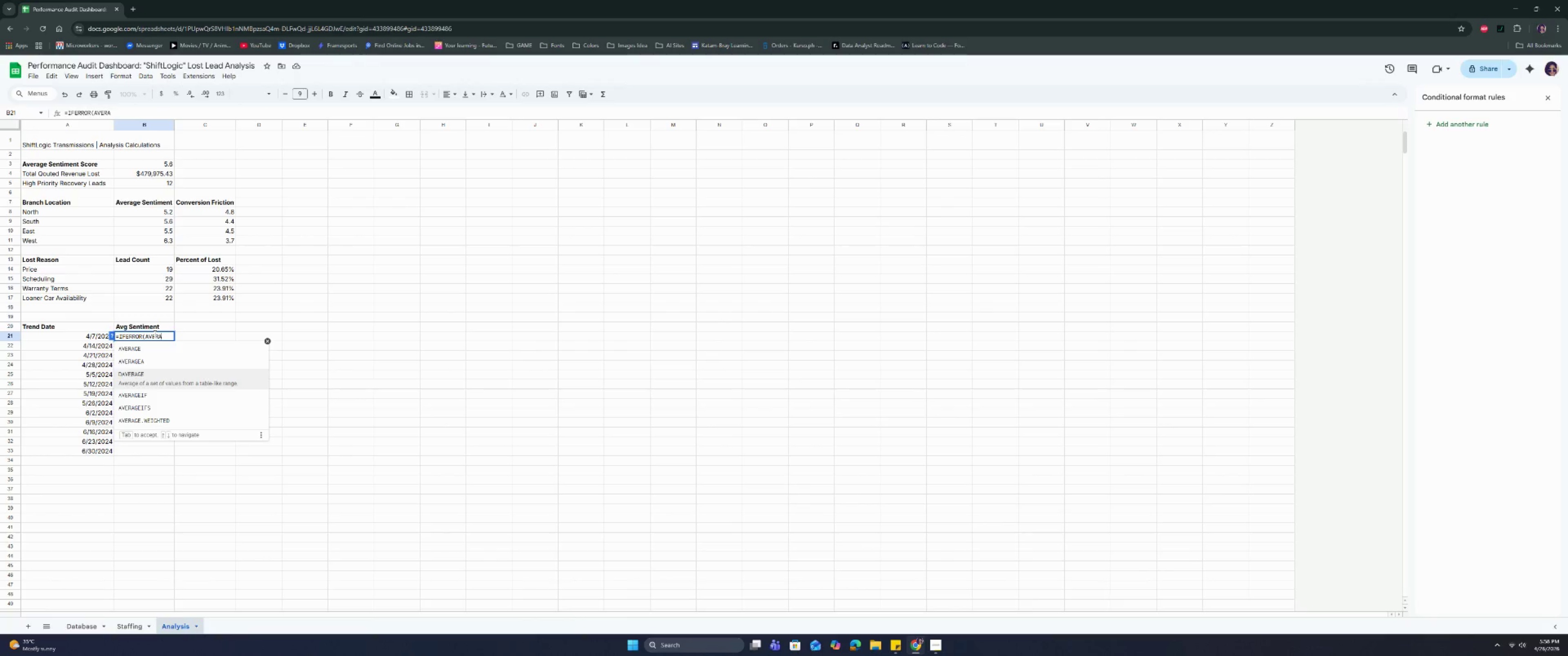 
key(ArrowDown)
 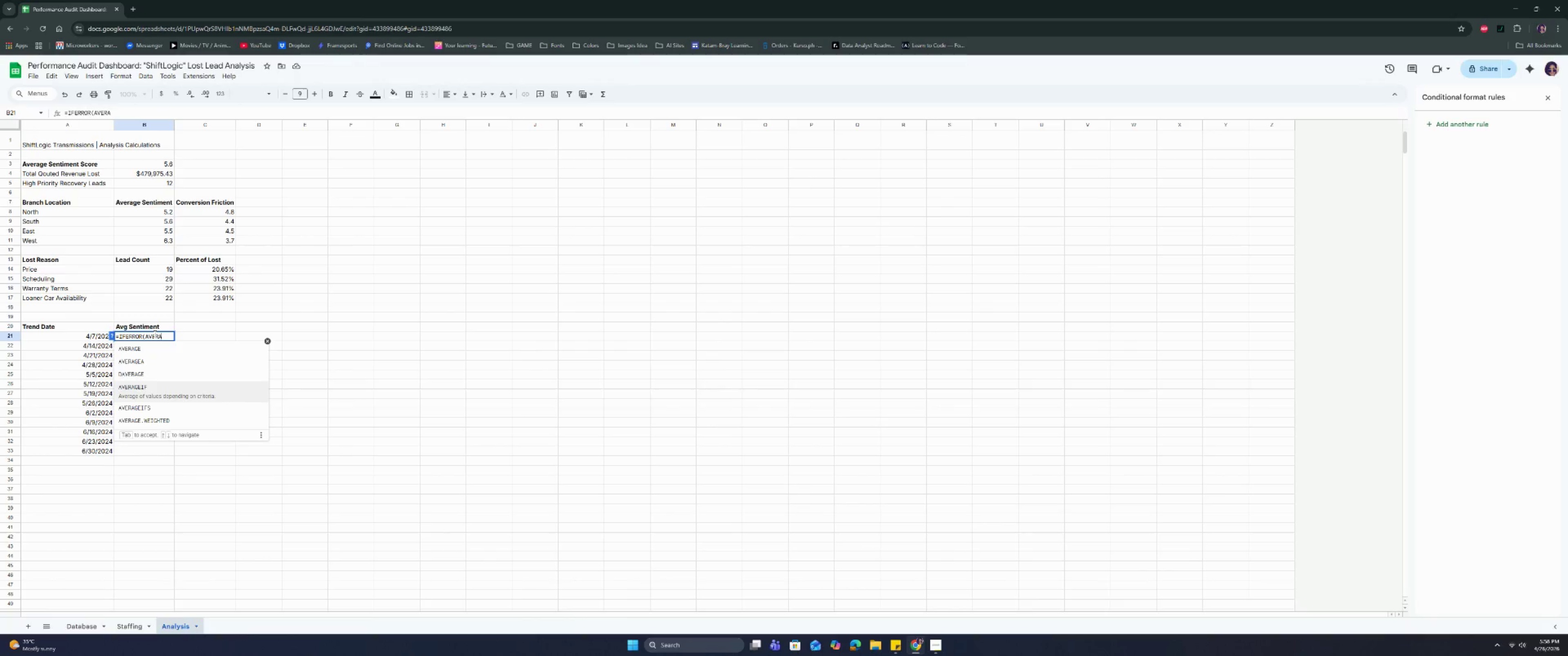 
key(ArrowDown)
 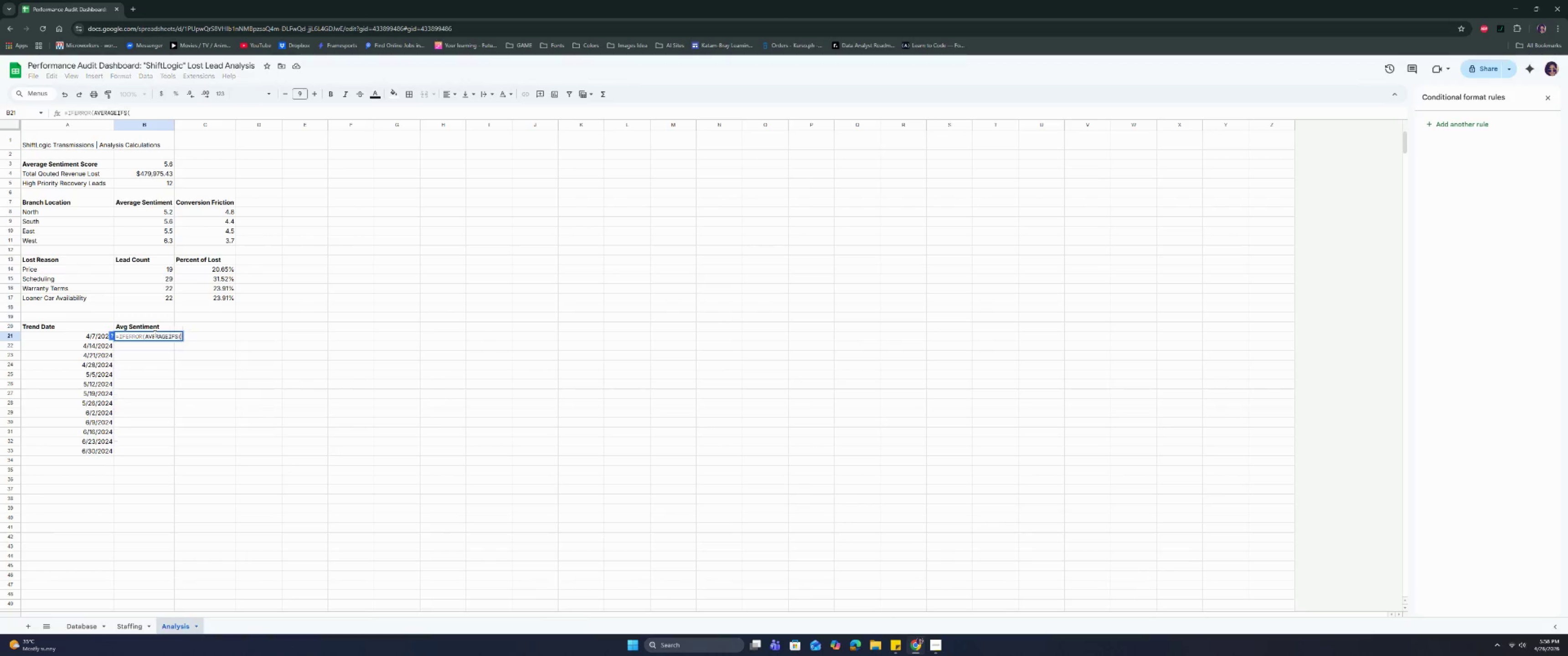 
key(Enter)
 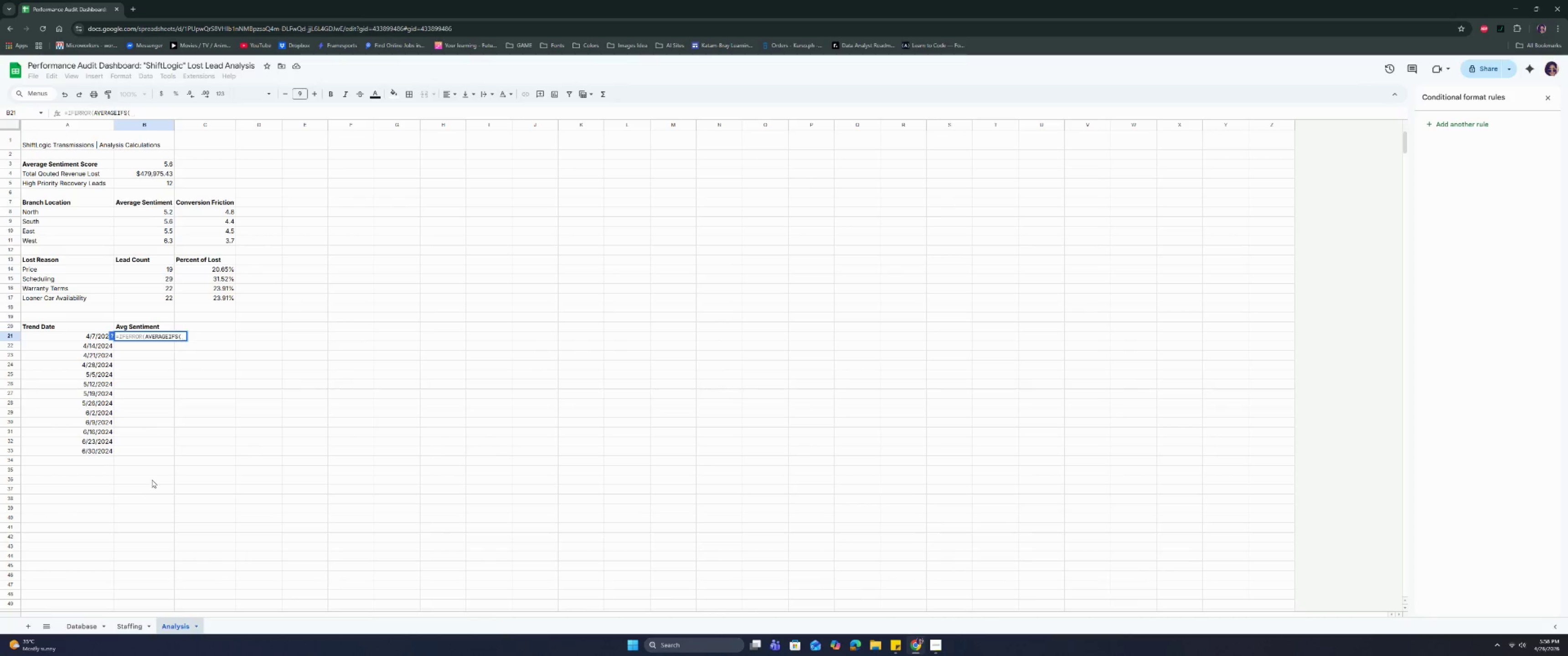 
left_click([75, 626])
 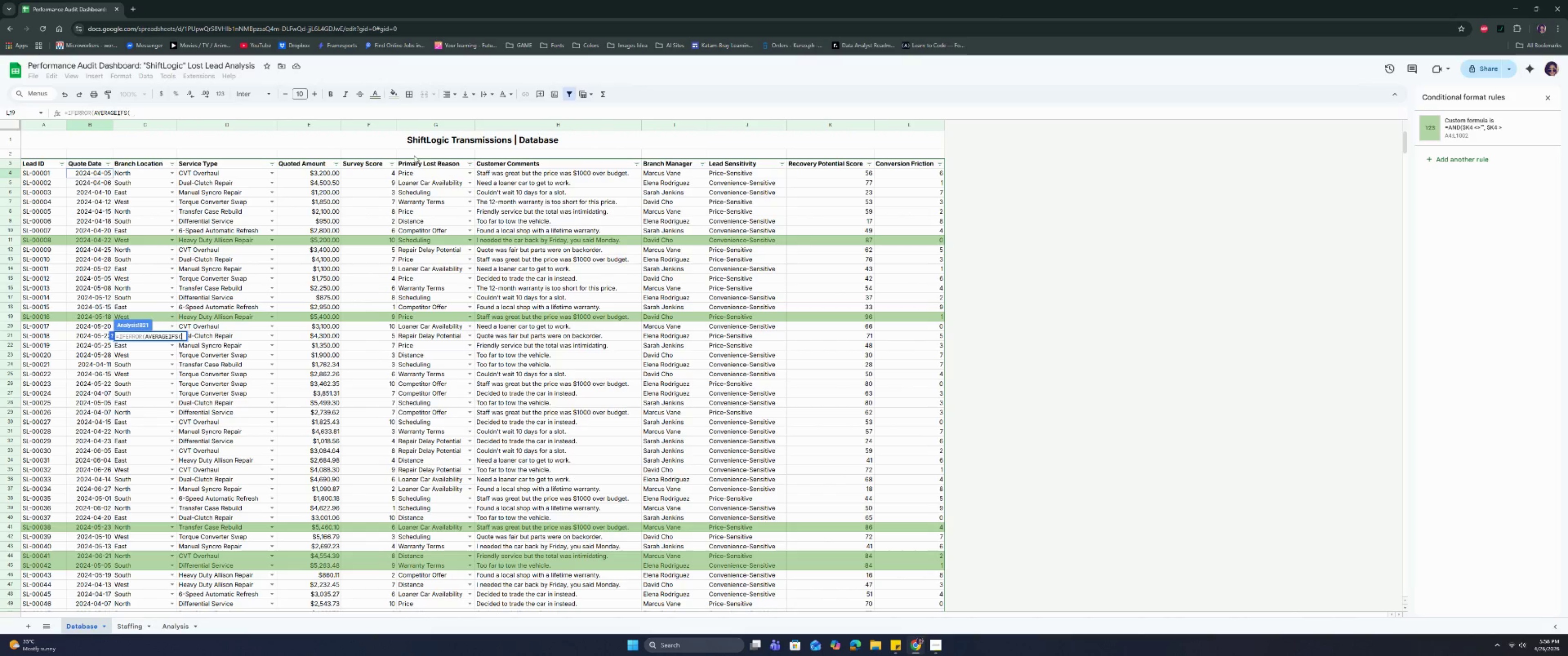 
left_click([389, 176])
 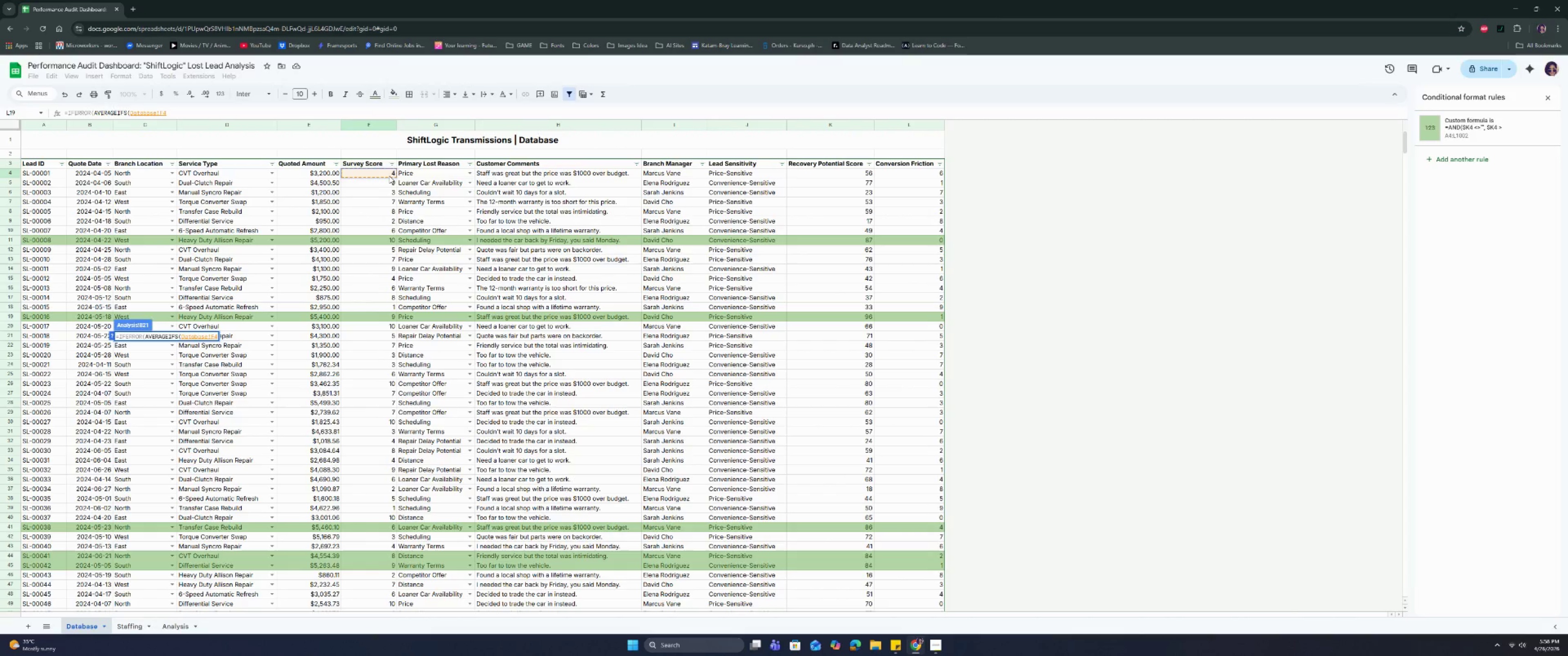 
key(Backspace)
 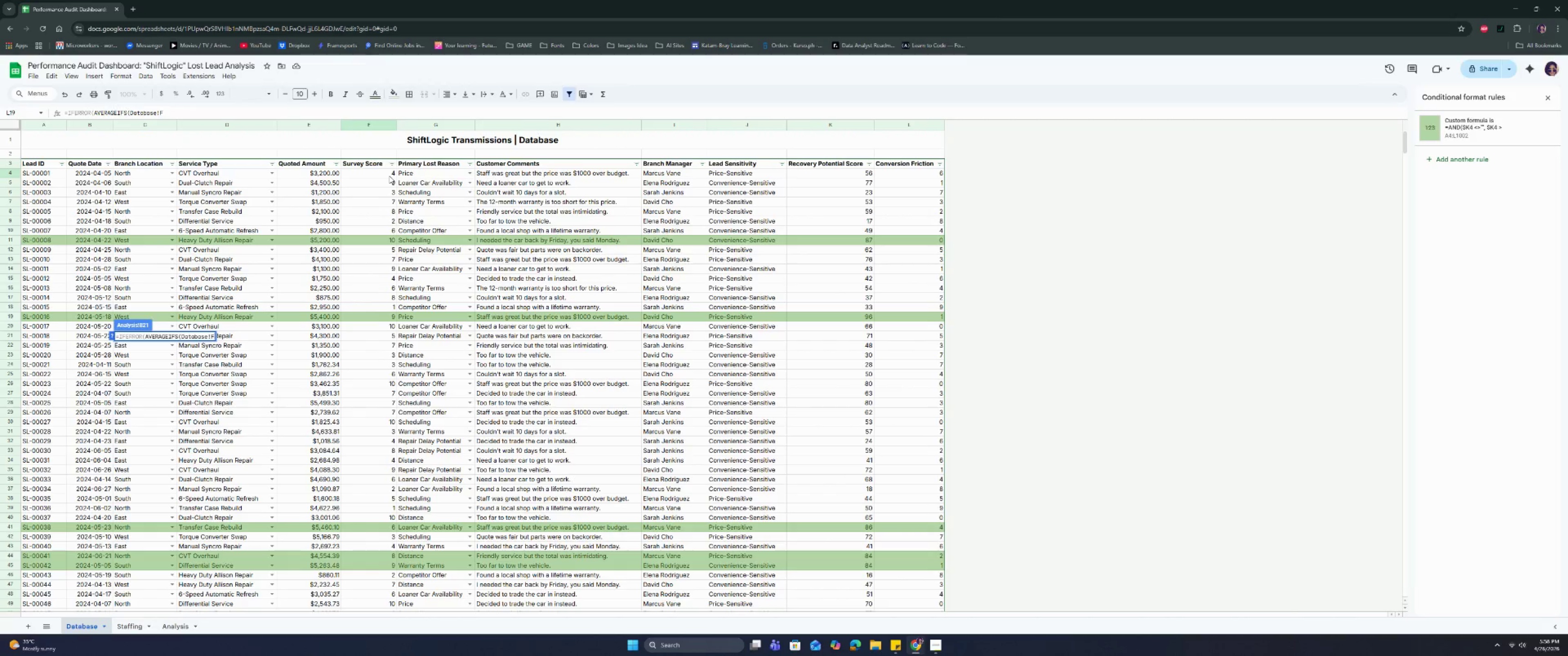 
key(Shift+ShiftRight)
 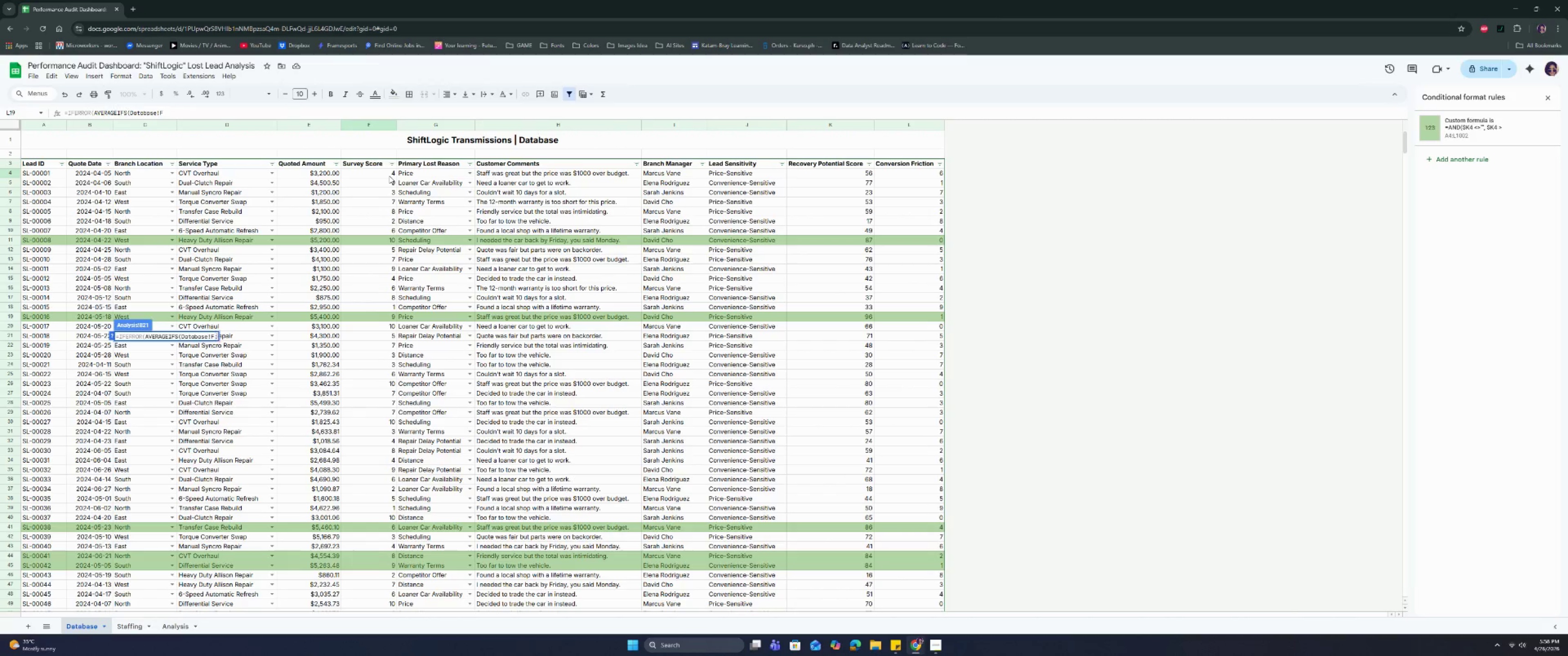 
key(Shift+Semicolon)
 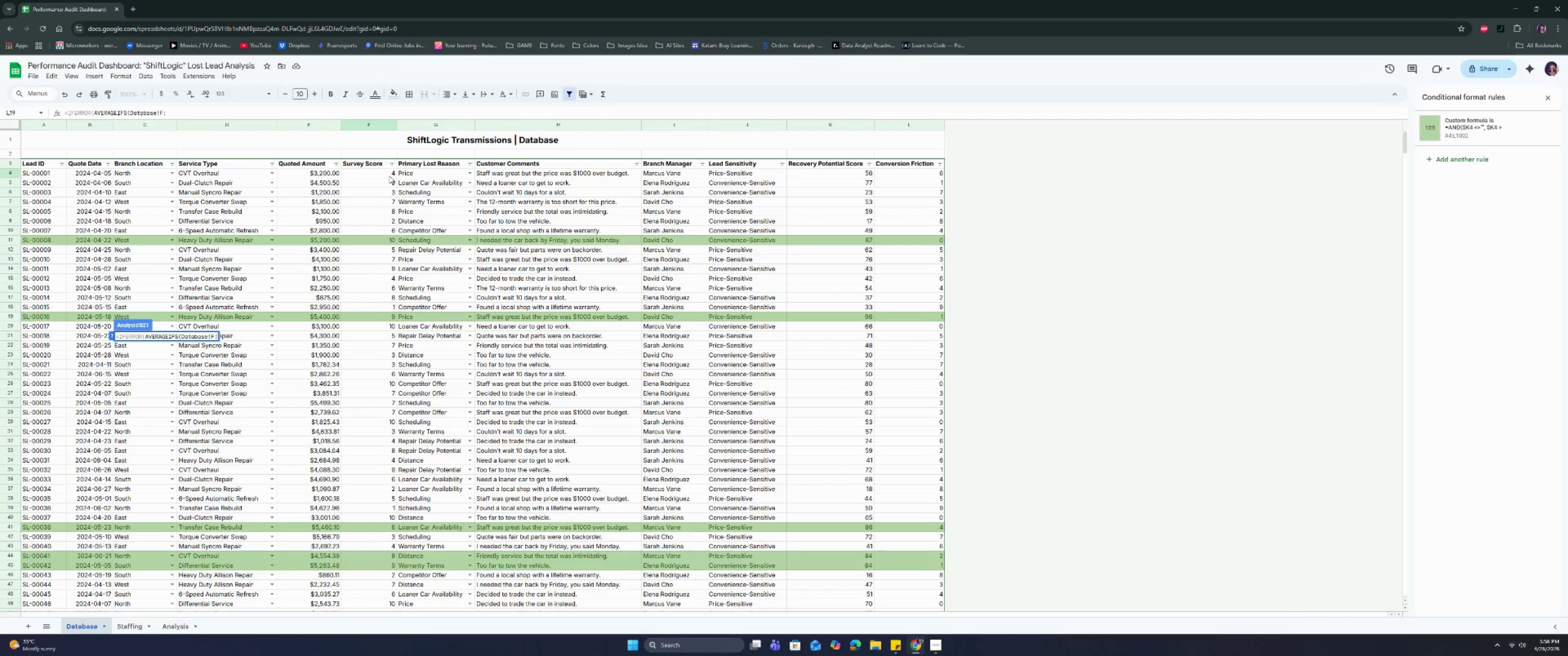 
key(F)
 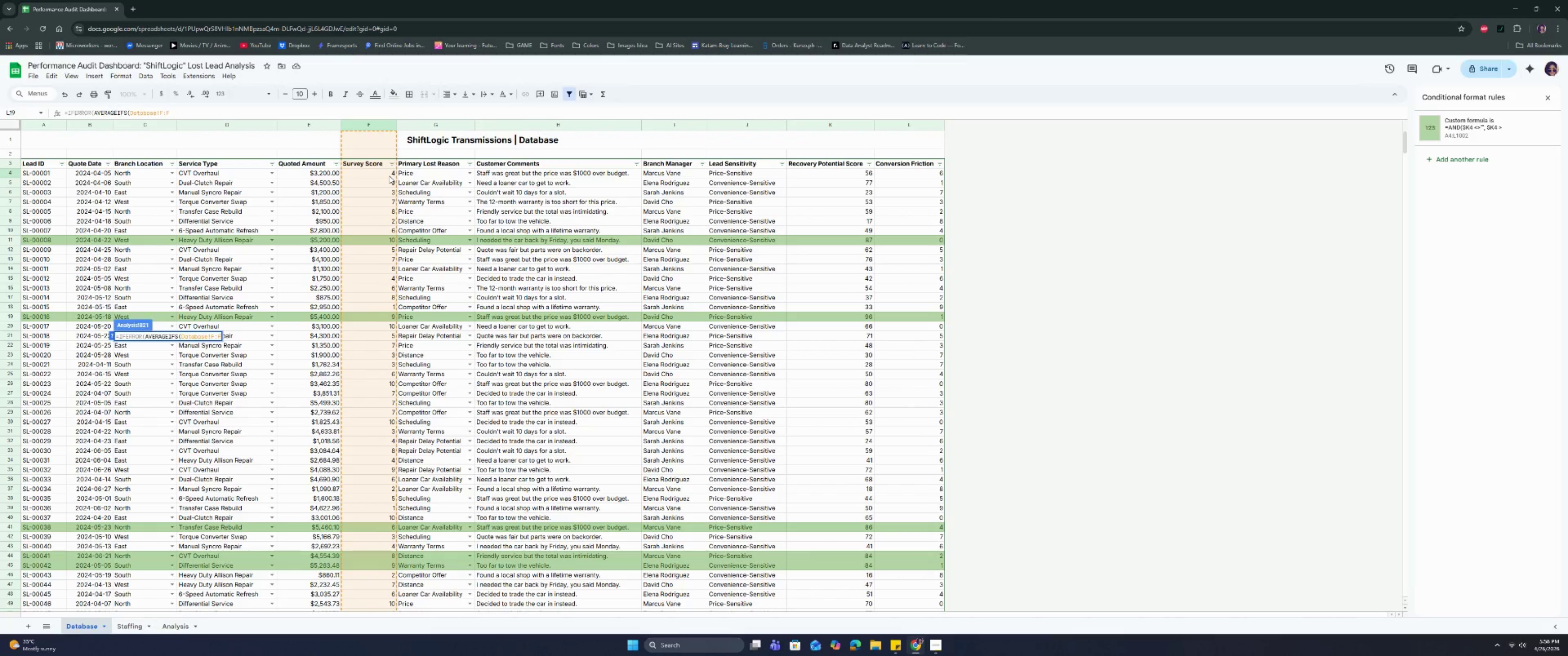 
key(ArrowLeft)
 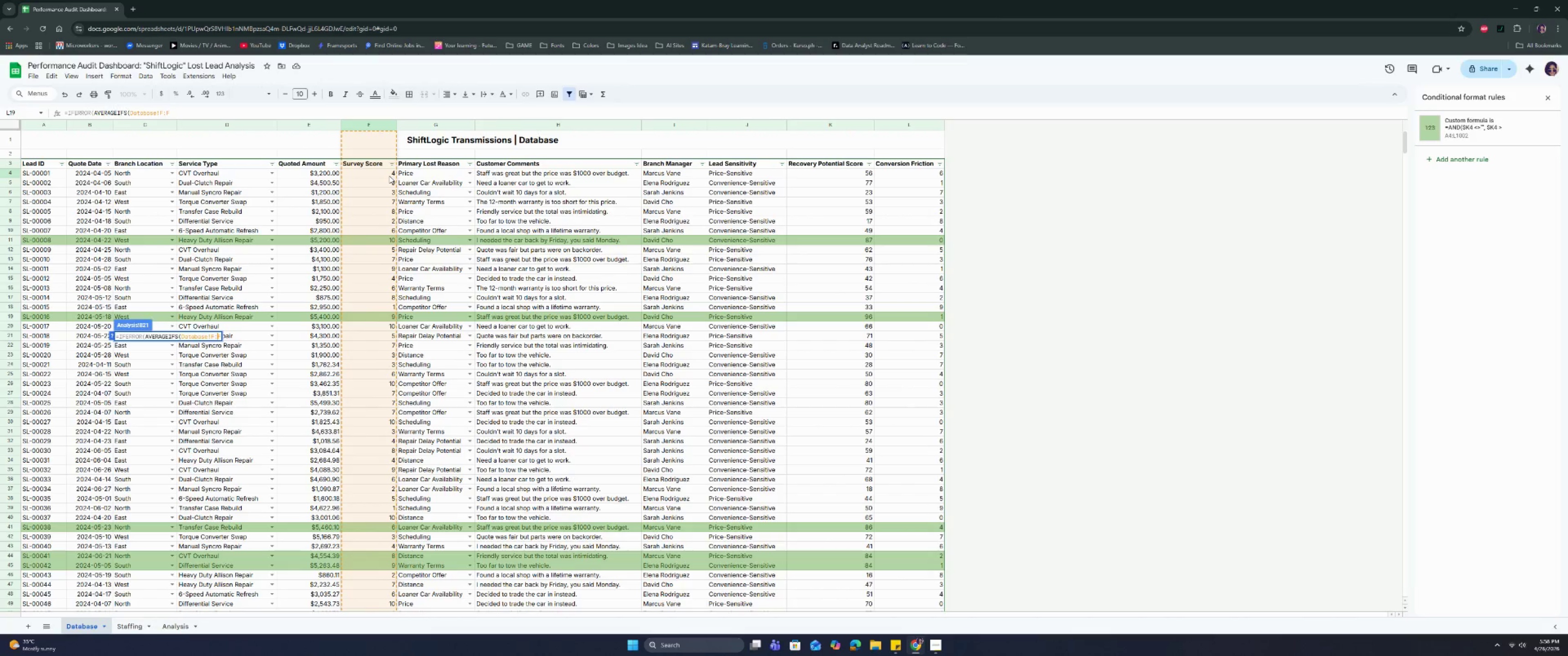 
key(ArrowLeft)
 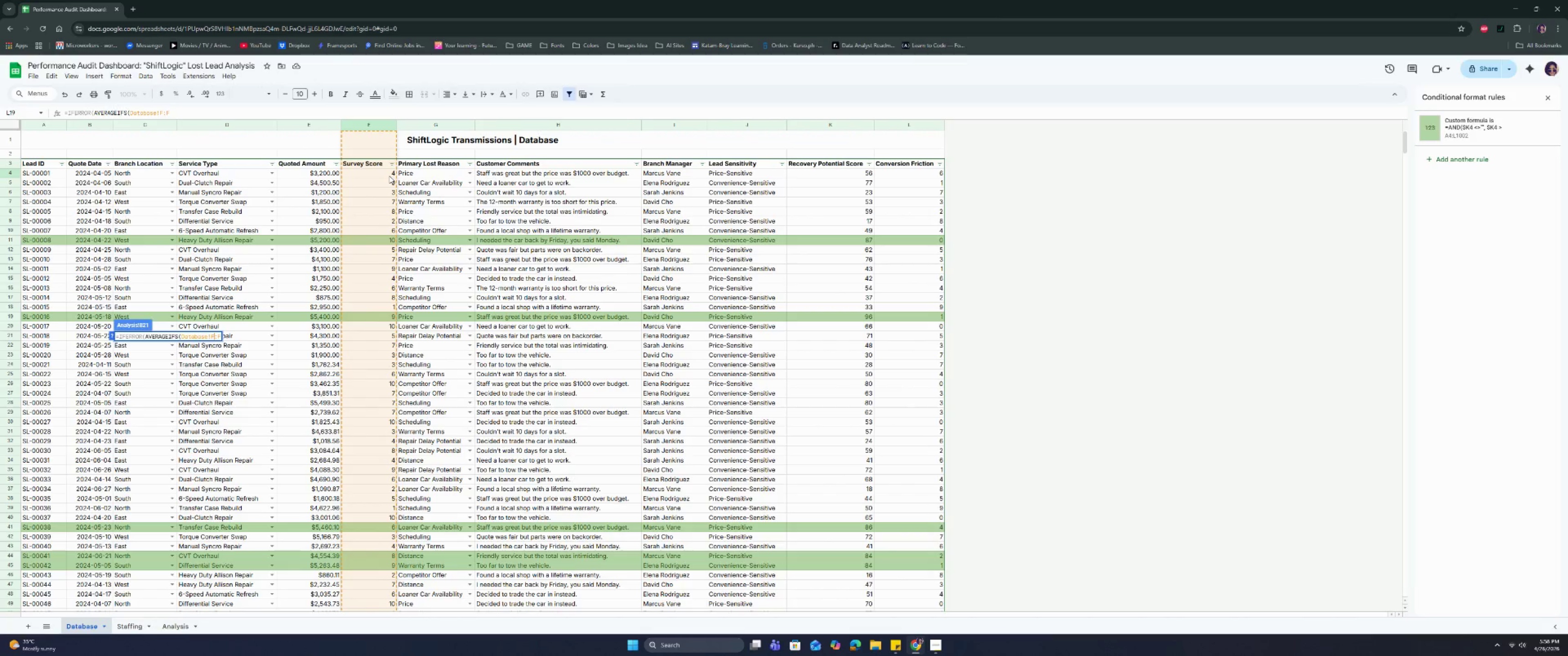 
key(ArrowLeft)
 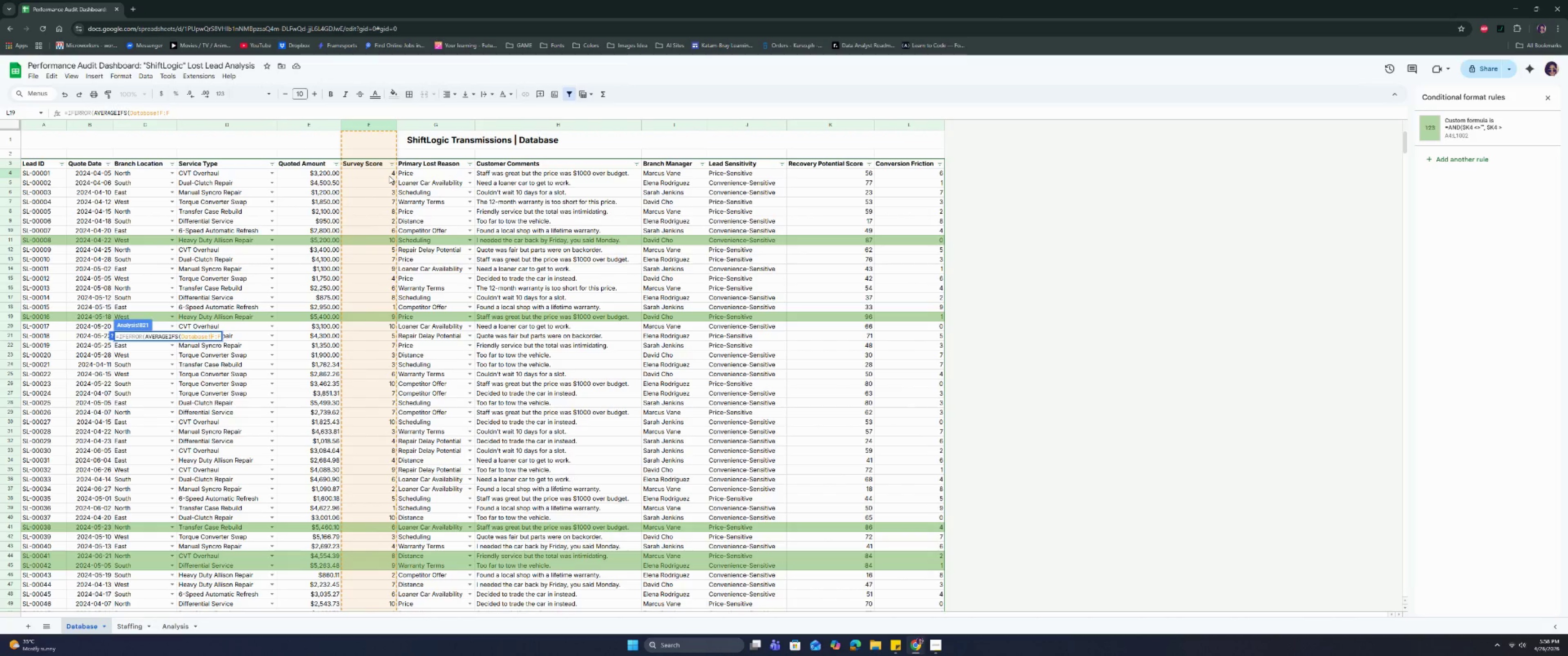 
key(Shift+ShiftRight)
 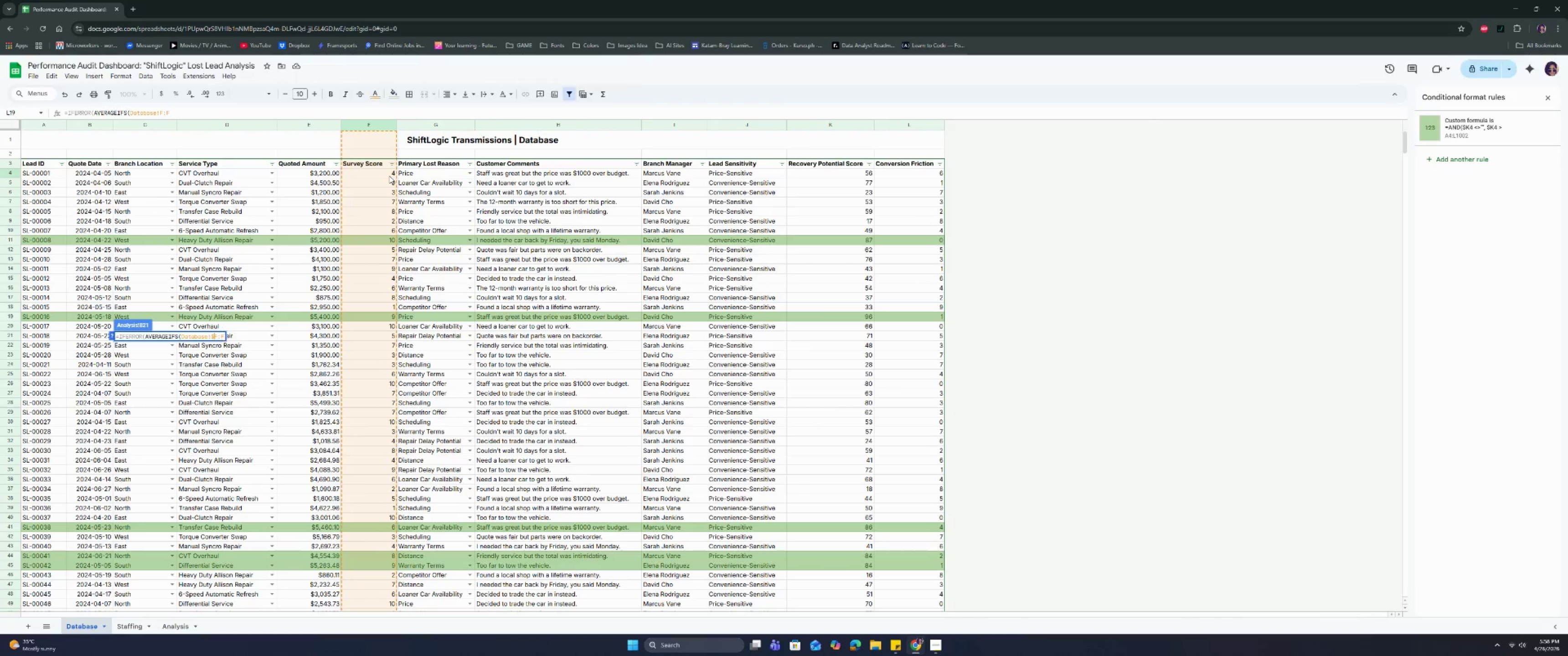 
key(Shift+4)
 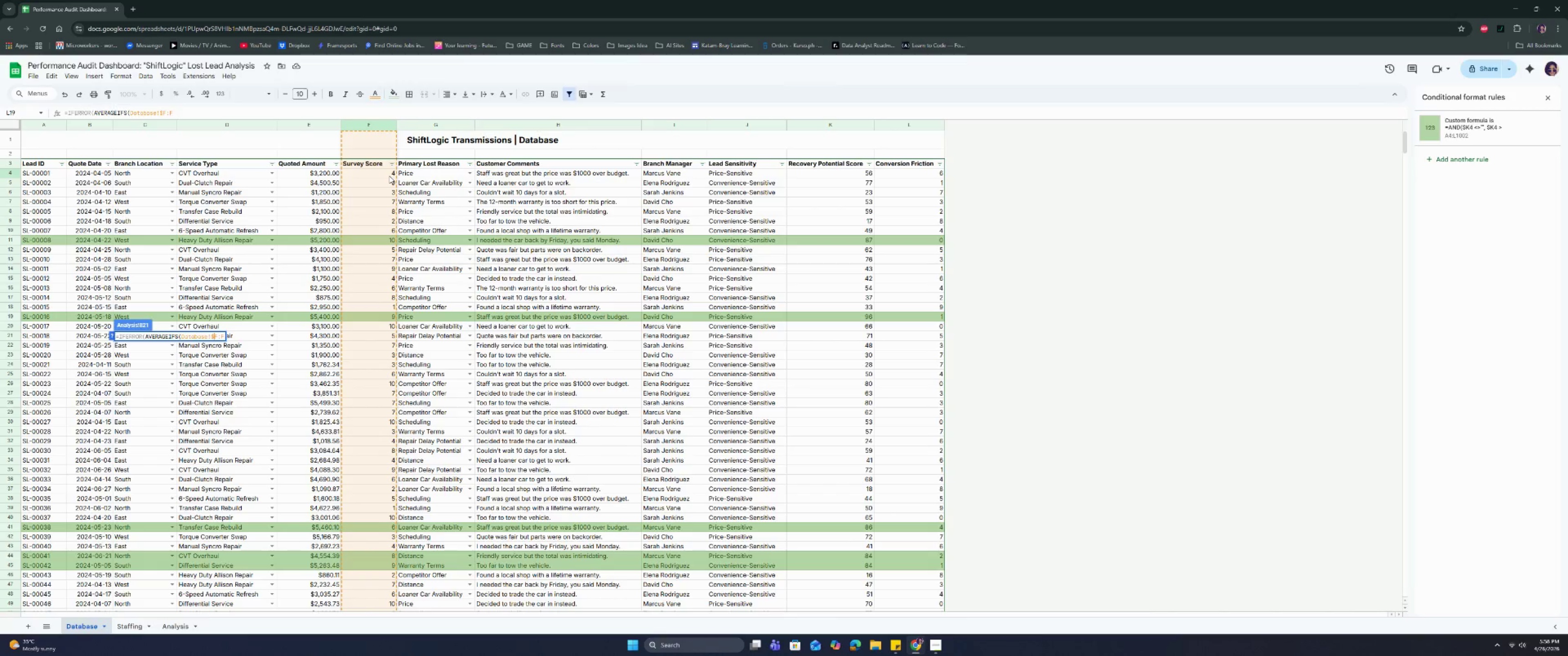 
key(ArrowRight)
 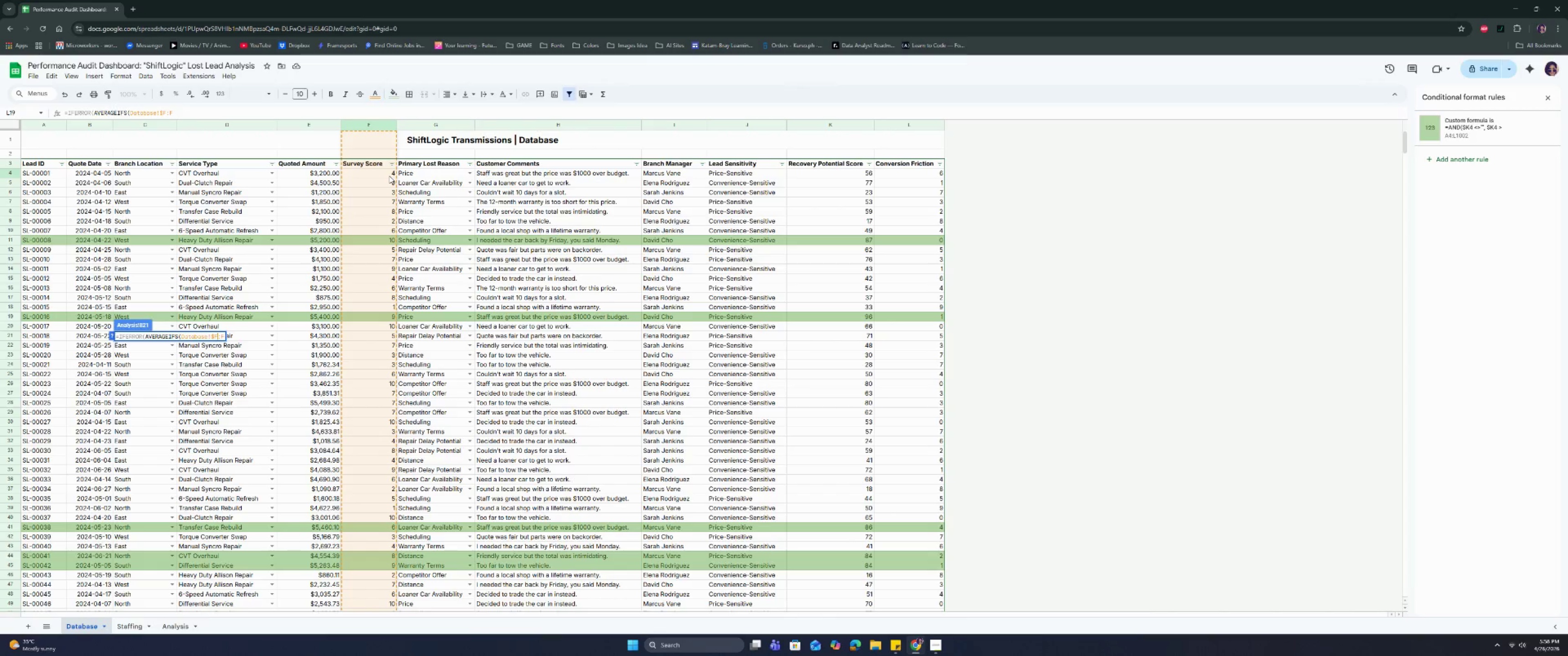 
key(ArrowRight)
 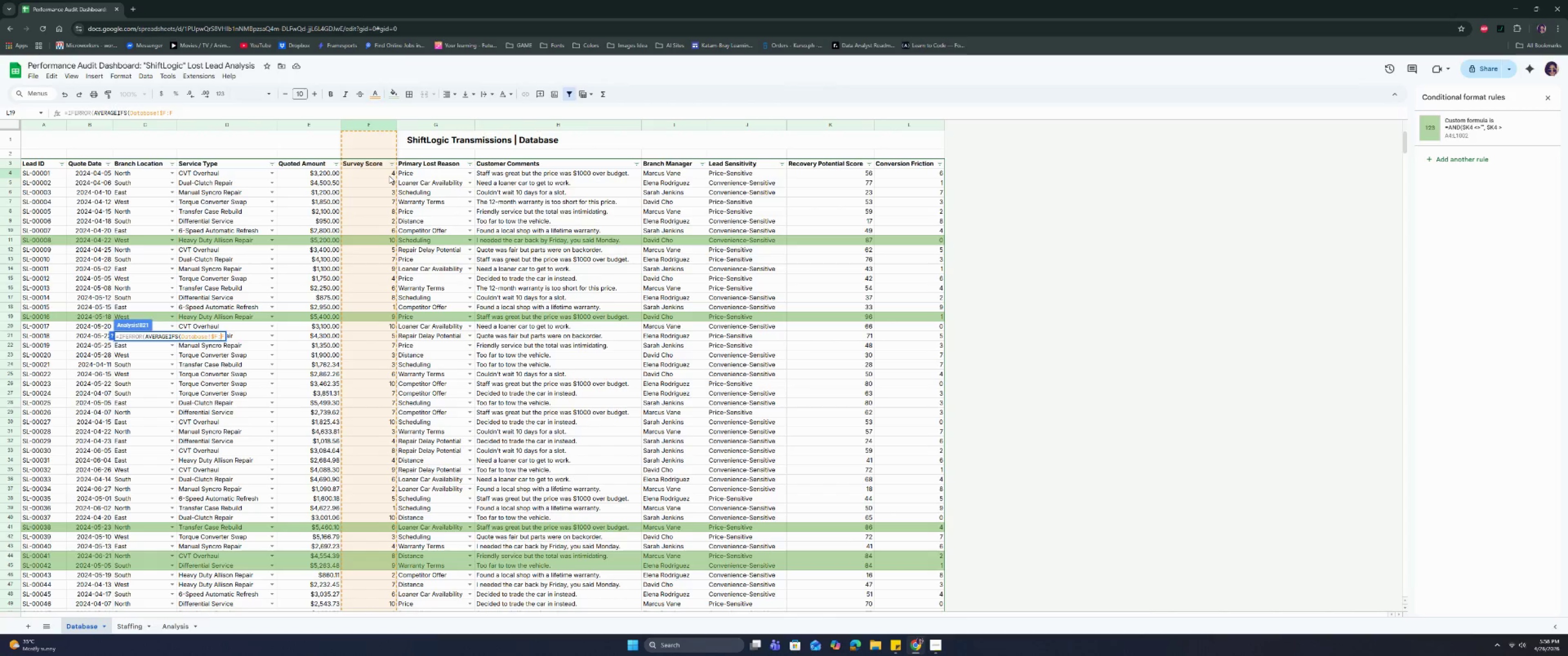 
key(Shift+ShiftRight)
 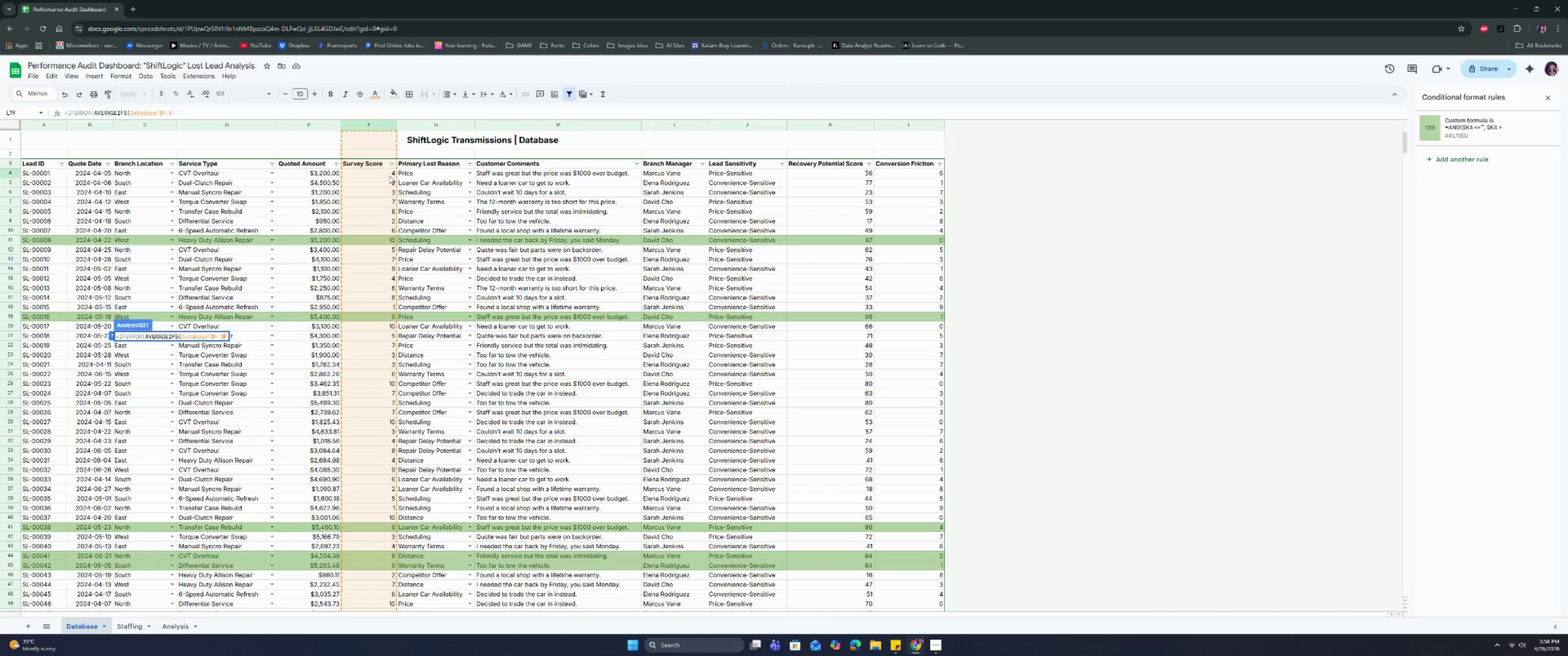 
key(Shift+4)
 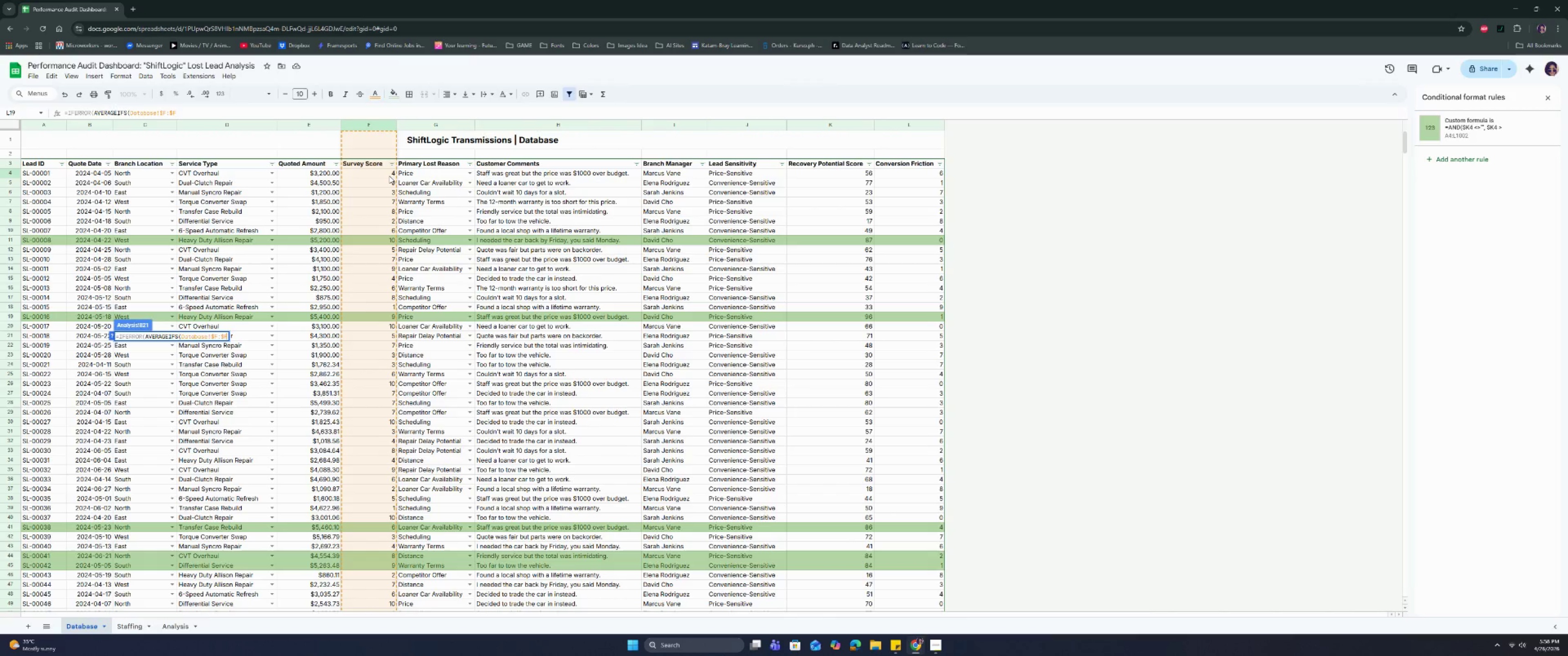 
key(ArrowRight)
 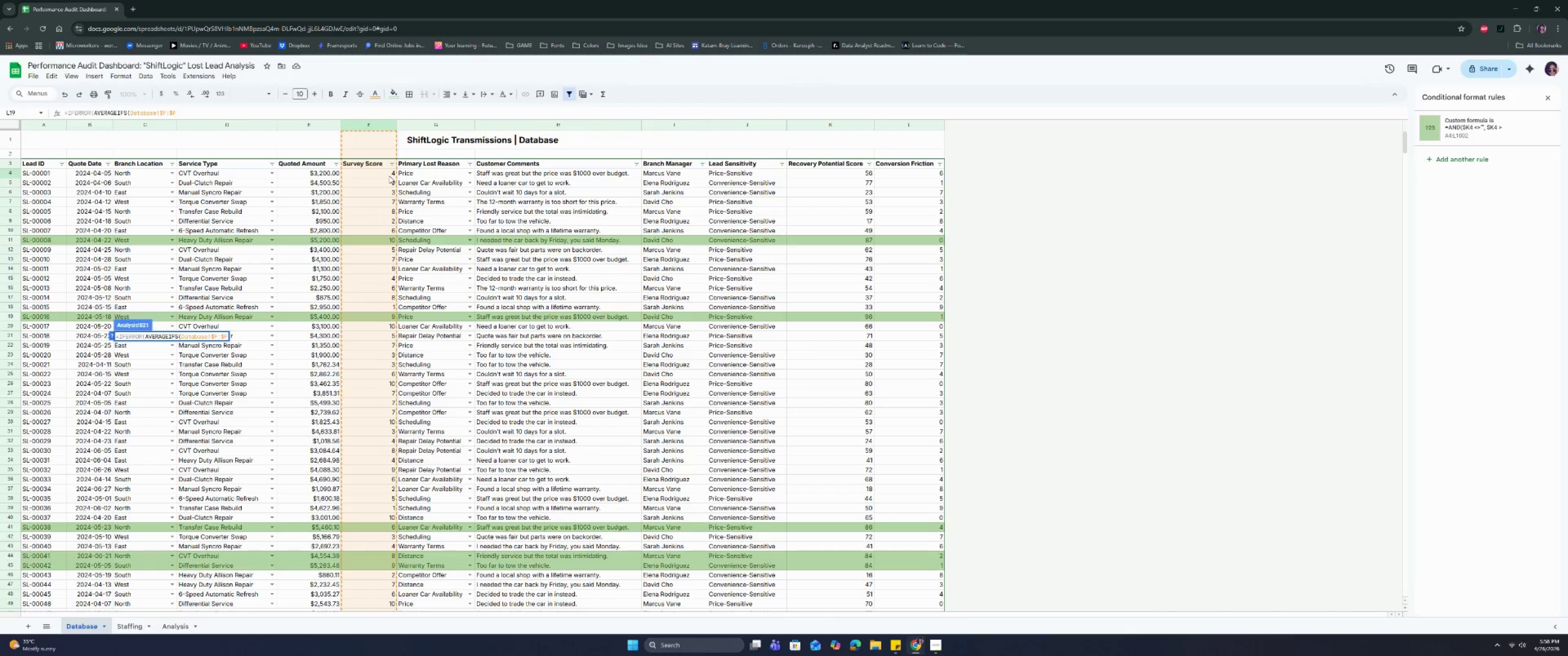 
key(Comma)
 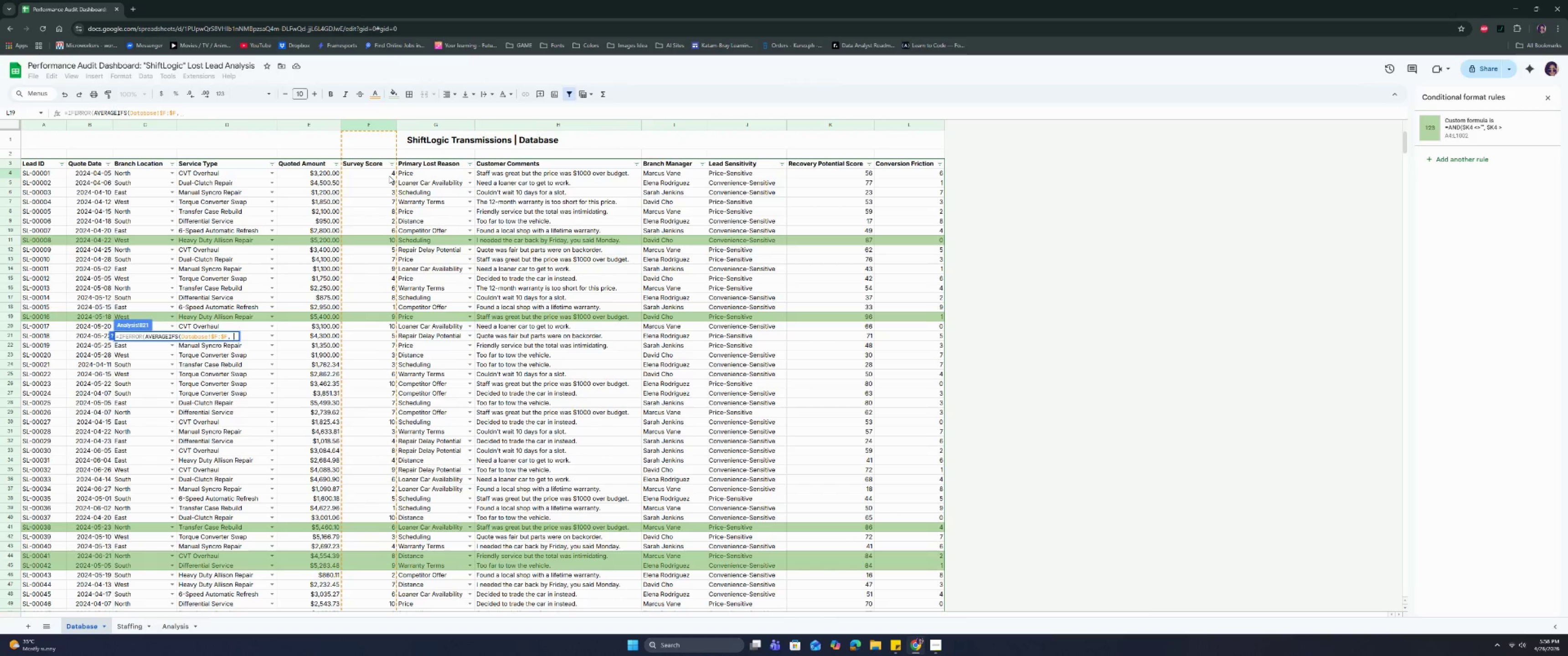 
key(Space)
 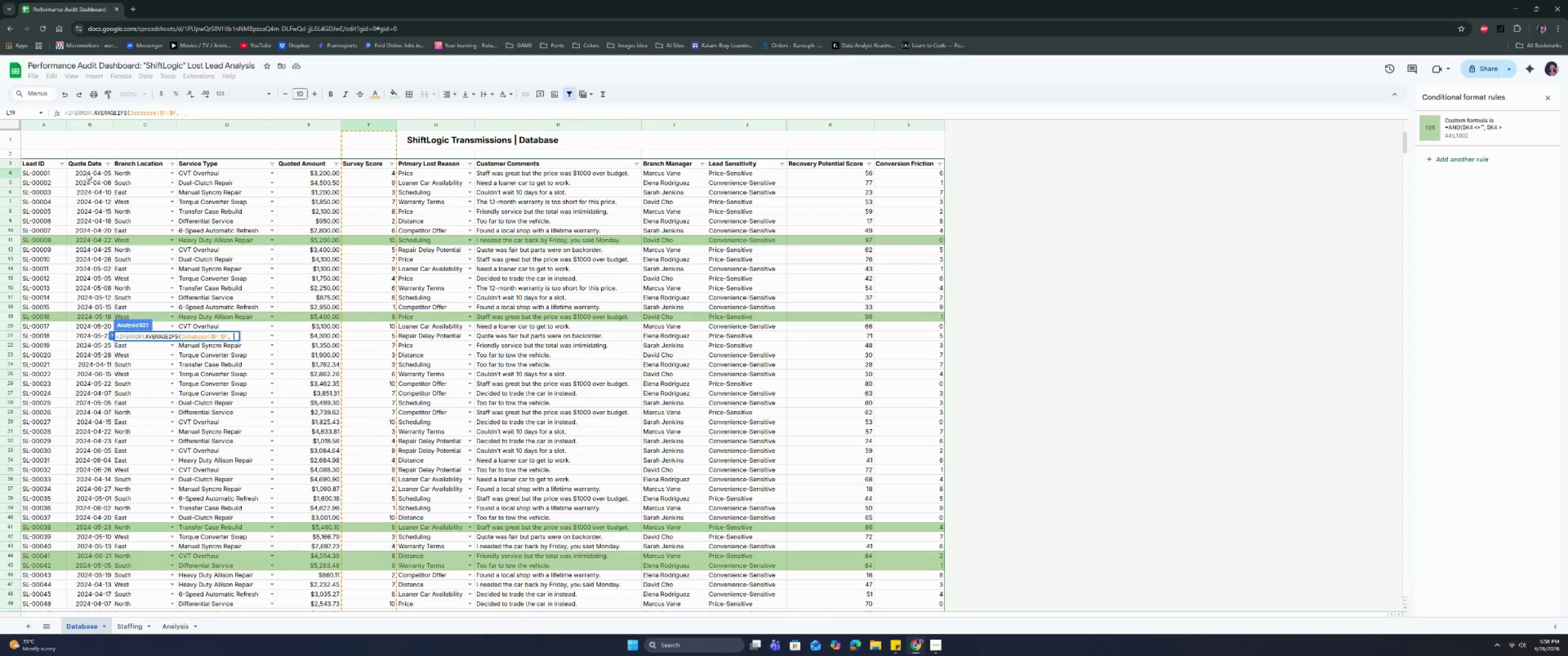 
left_click([86, 175])
 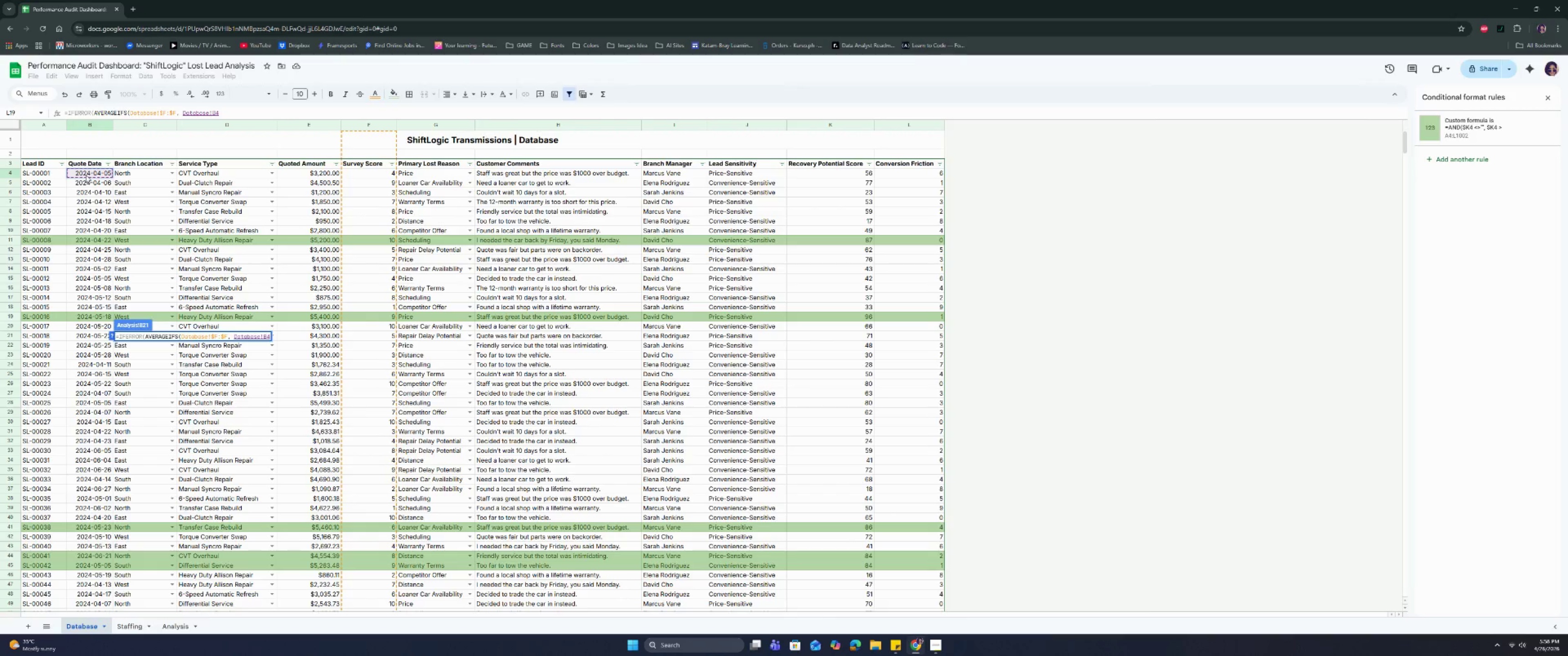 
key(Backspace)
 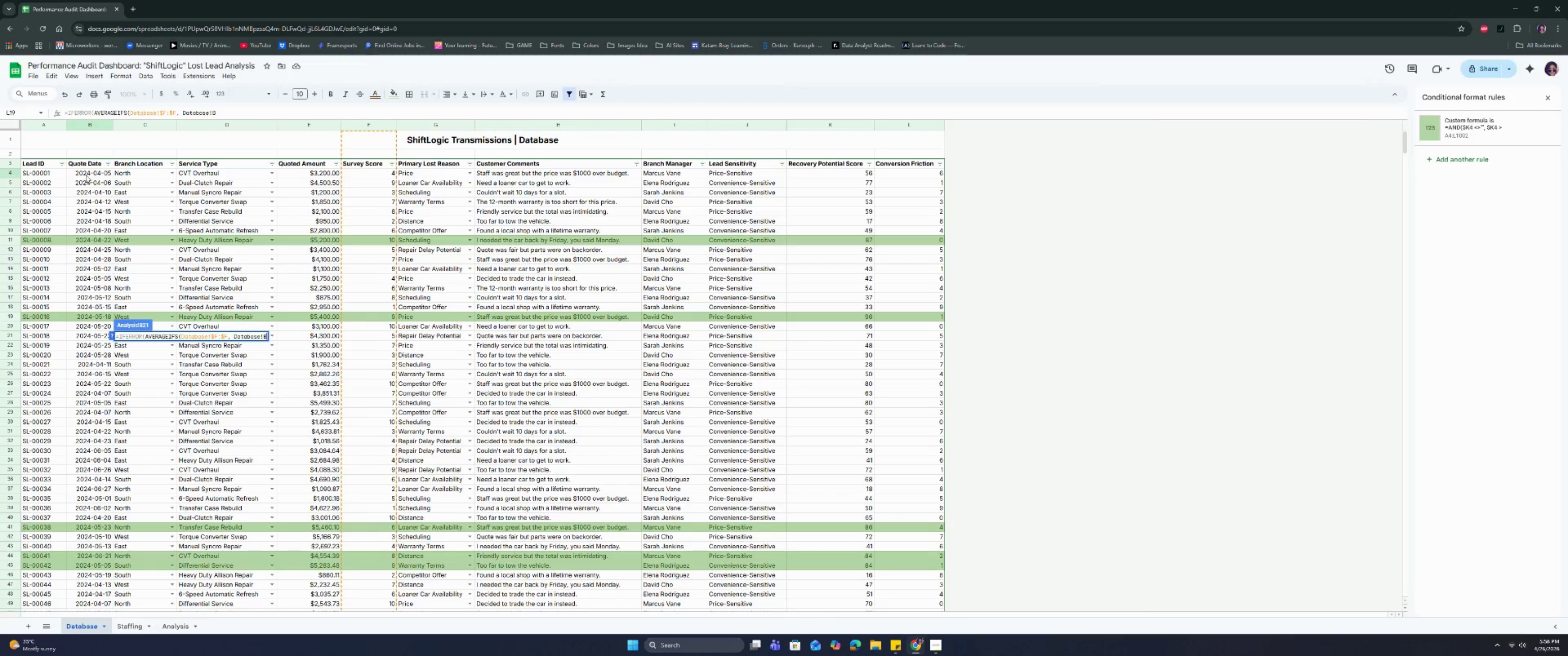 
key(Shift+ShiftRight)
 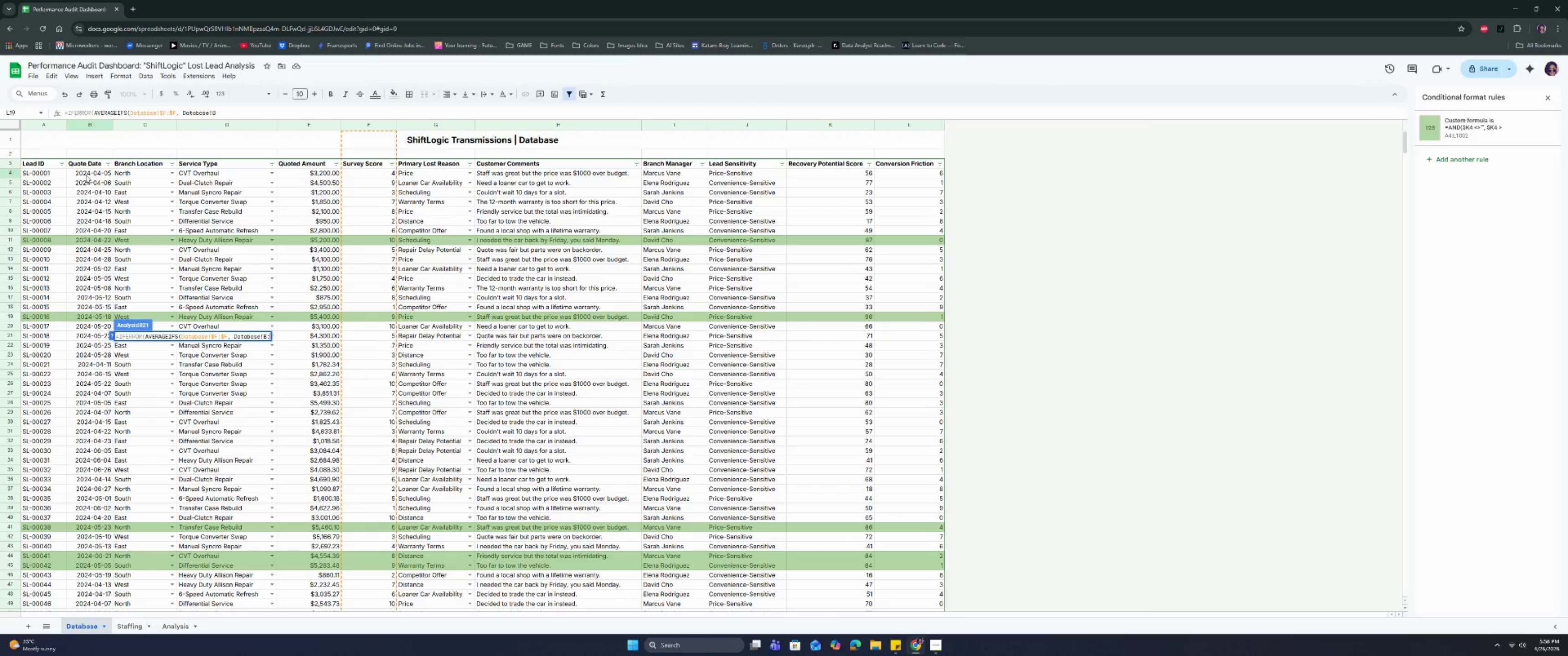 
key(Shift+Semicolon)
 